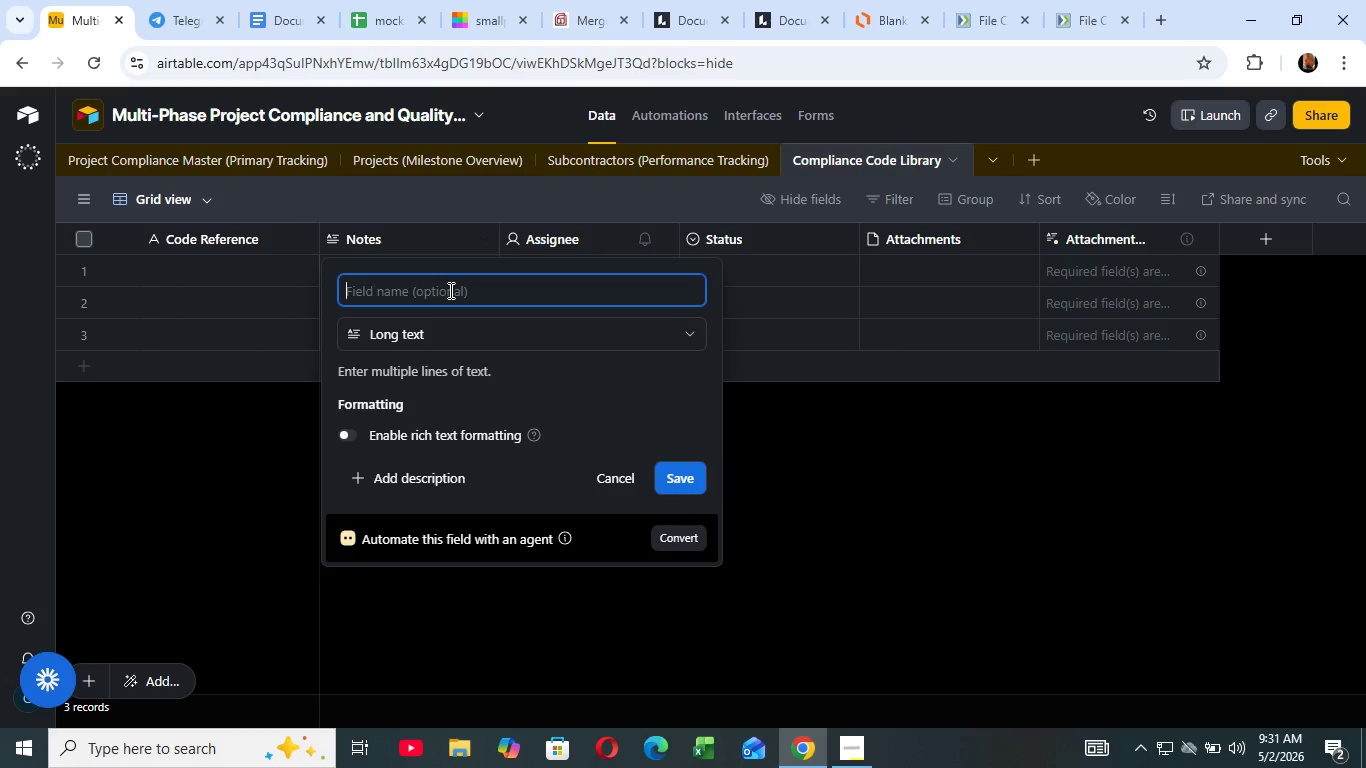 
type(Requirement)
 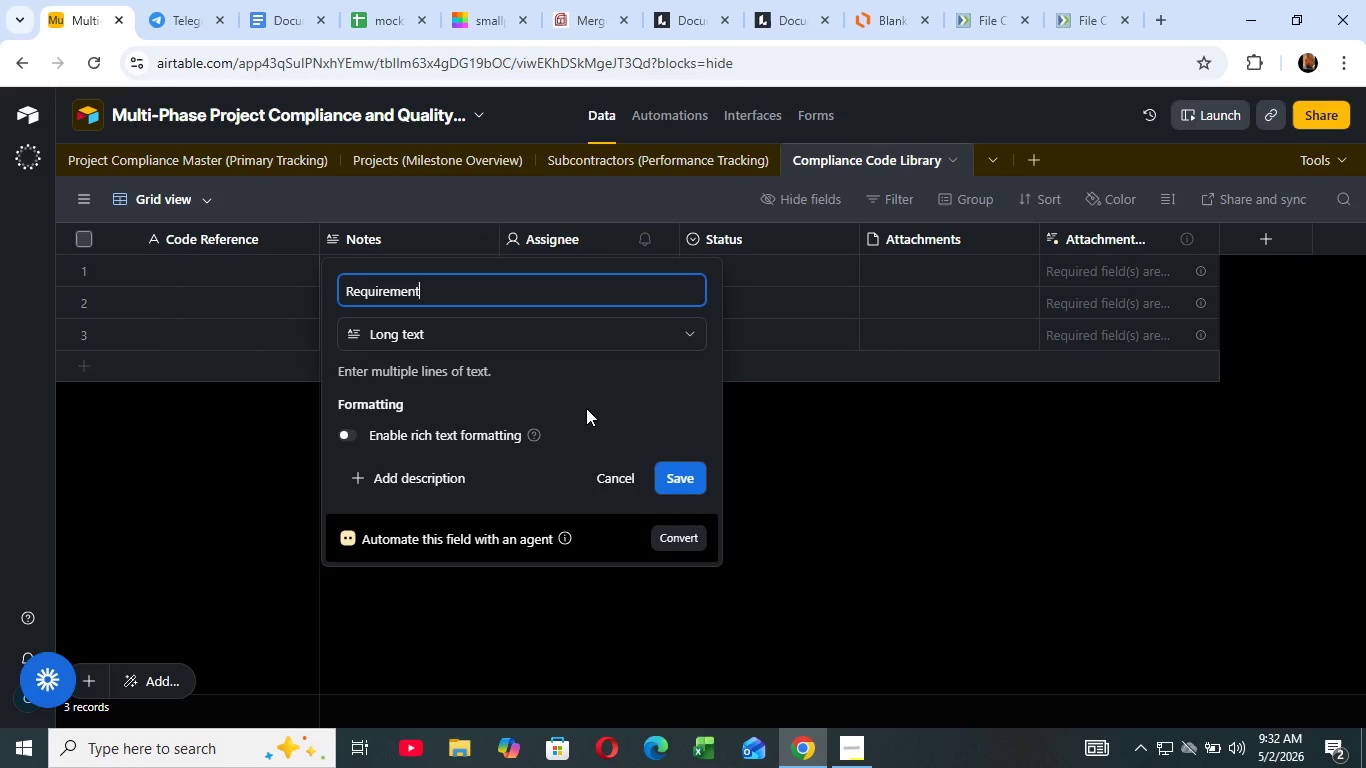 
wait(64.52)
 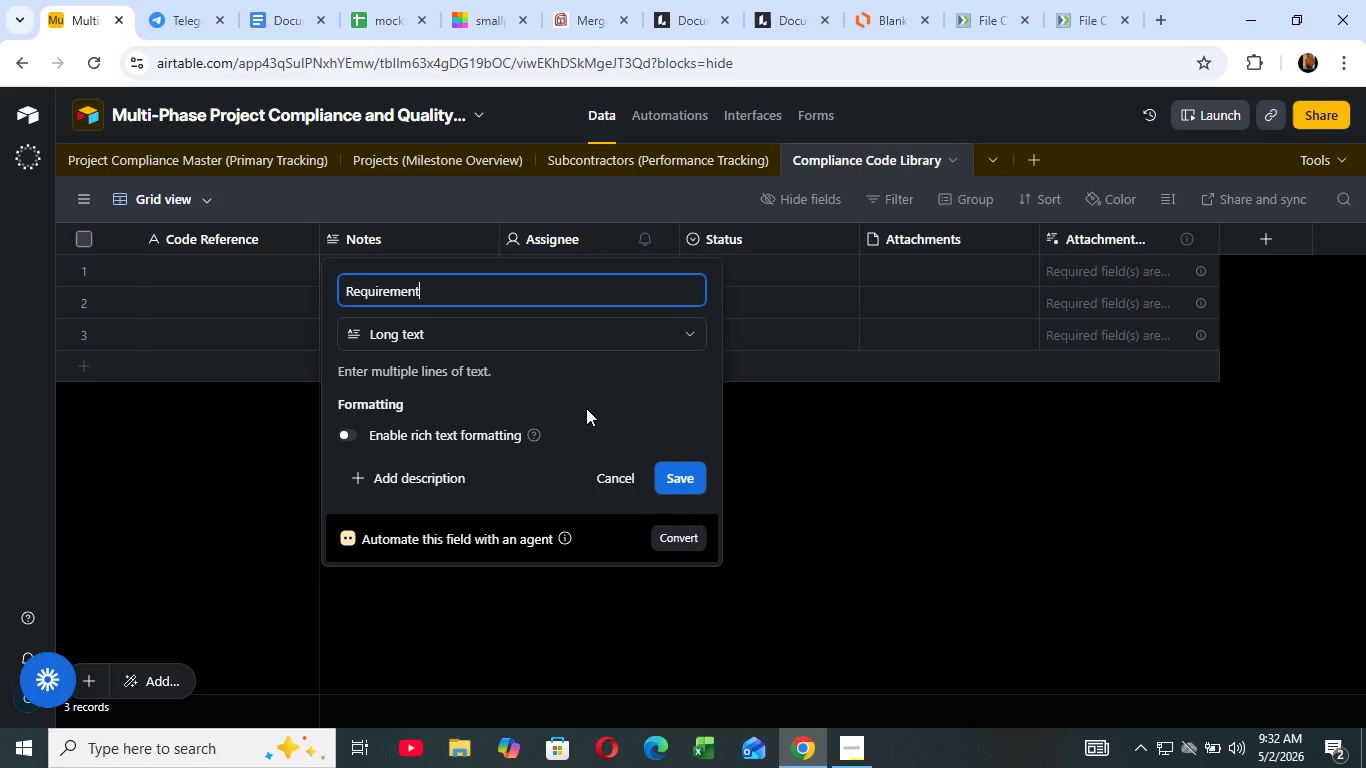 
left_click([675, 472])
 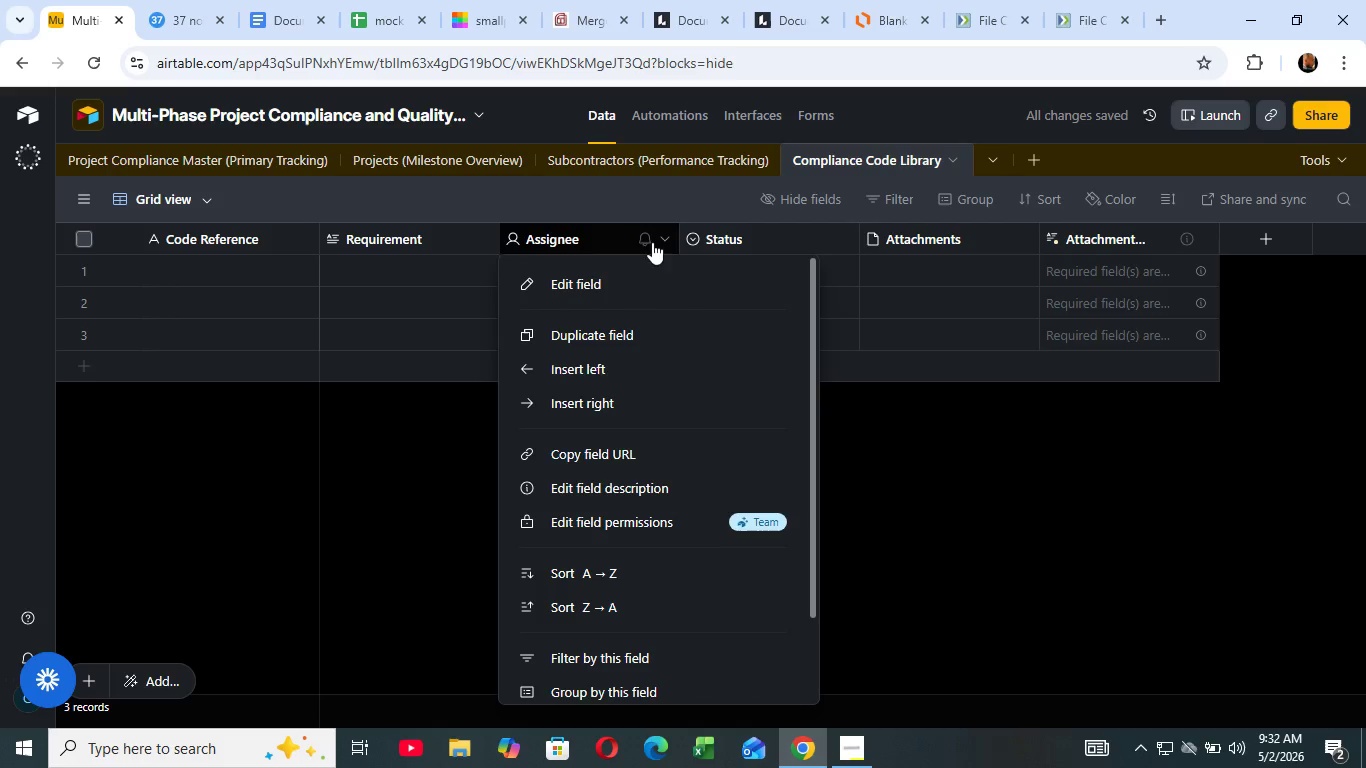 
left_click([664, 229])
 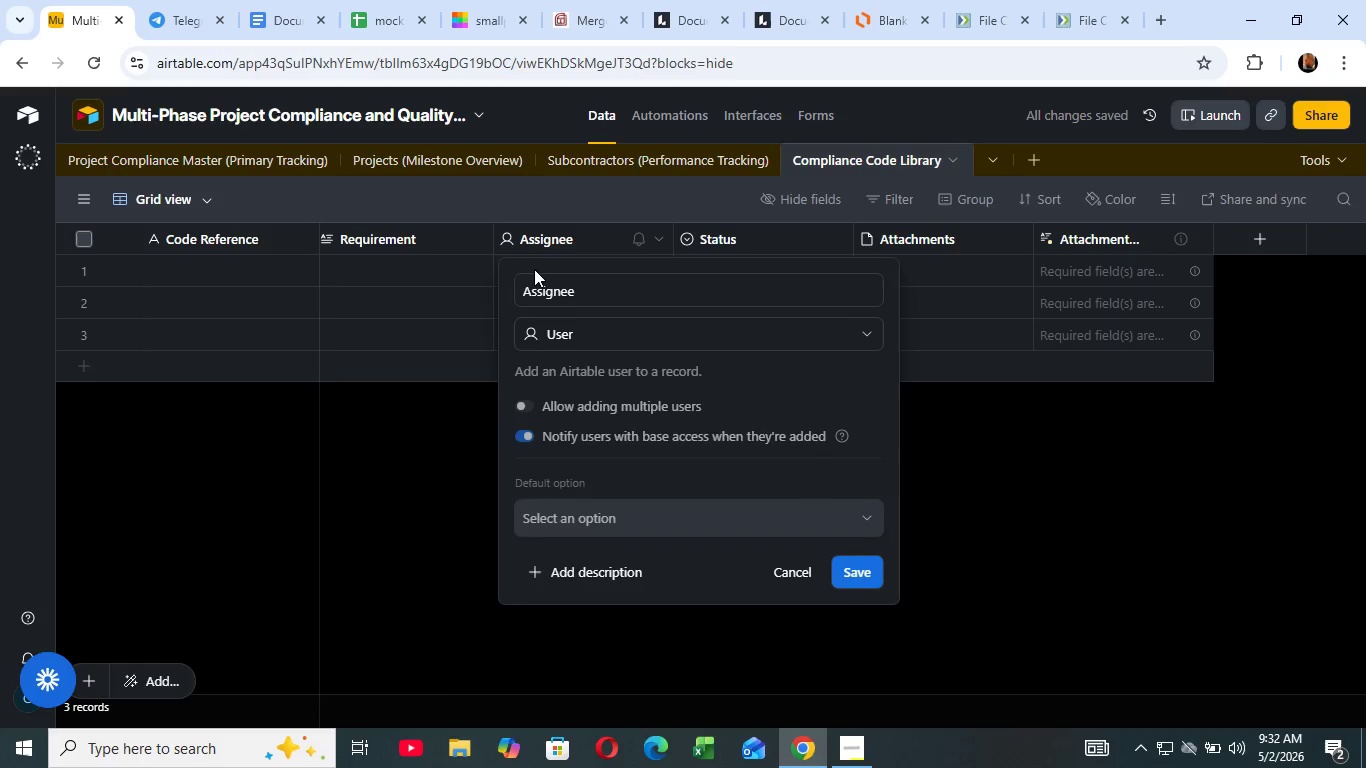 
left_click([638, 269])
 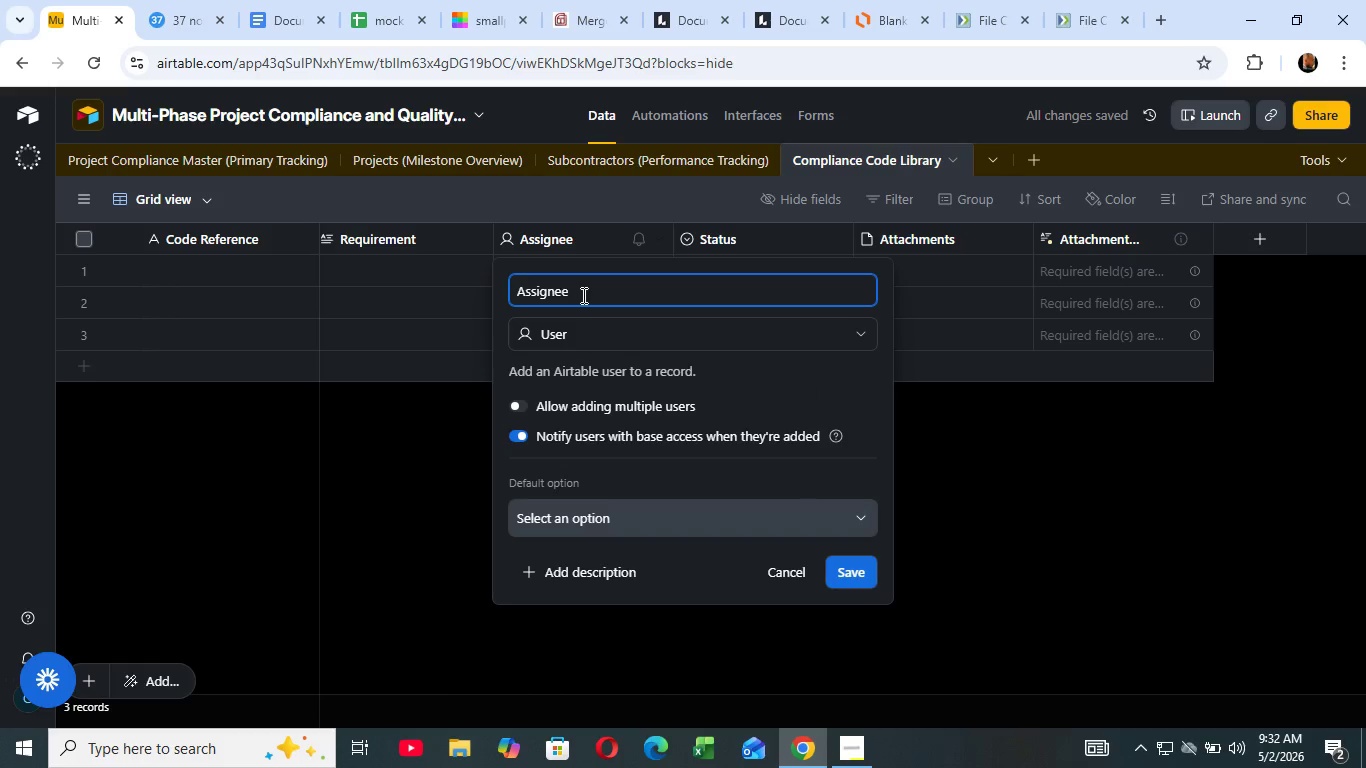 
left_click([582, 295])
 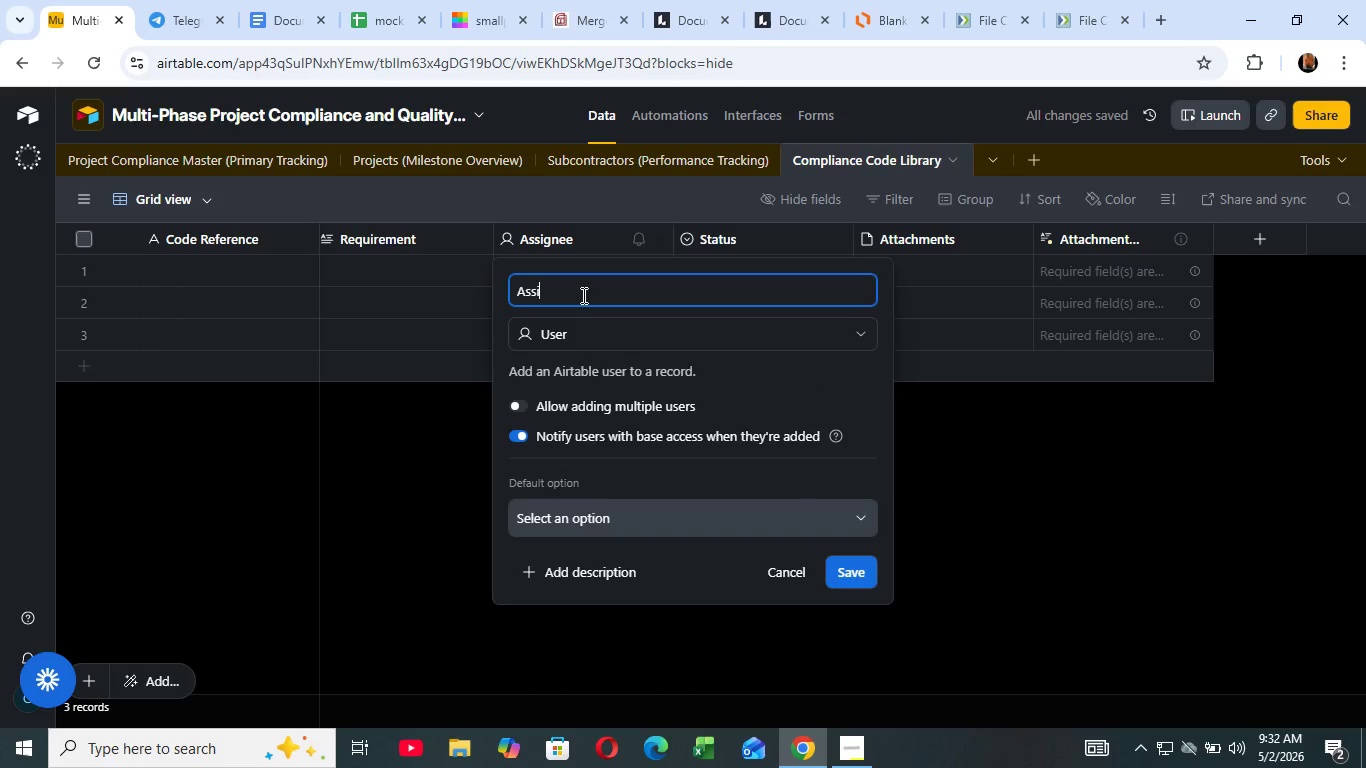 
key(Backspace)
 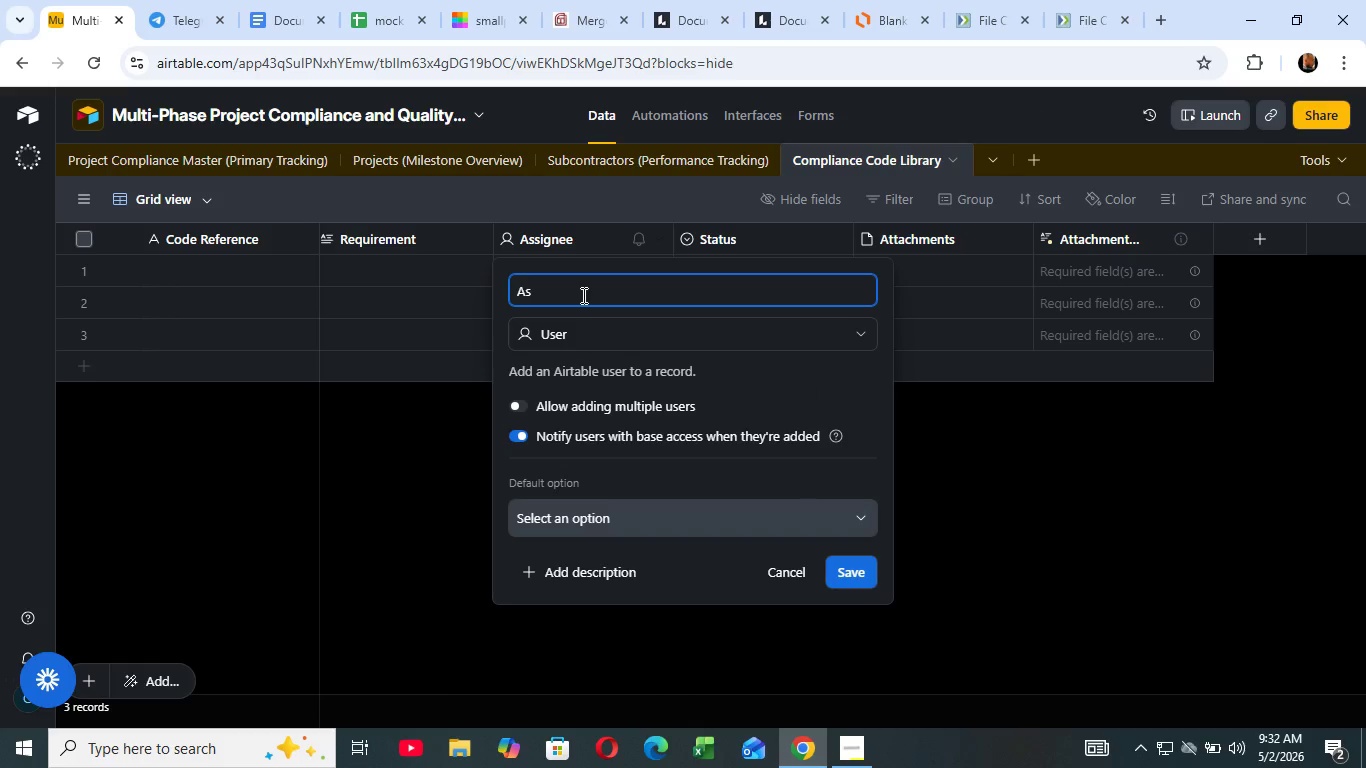 
key(Backspace)
 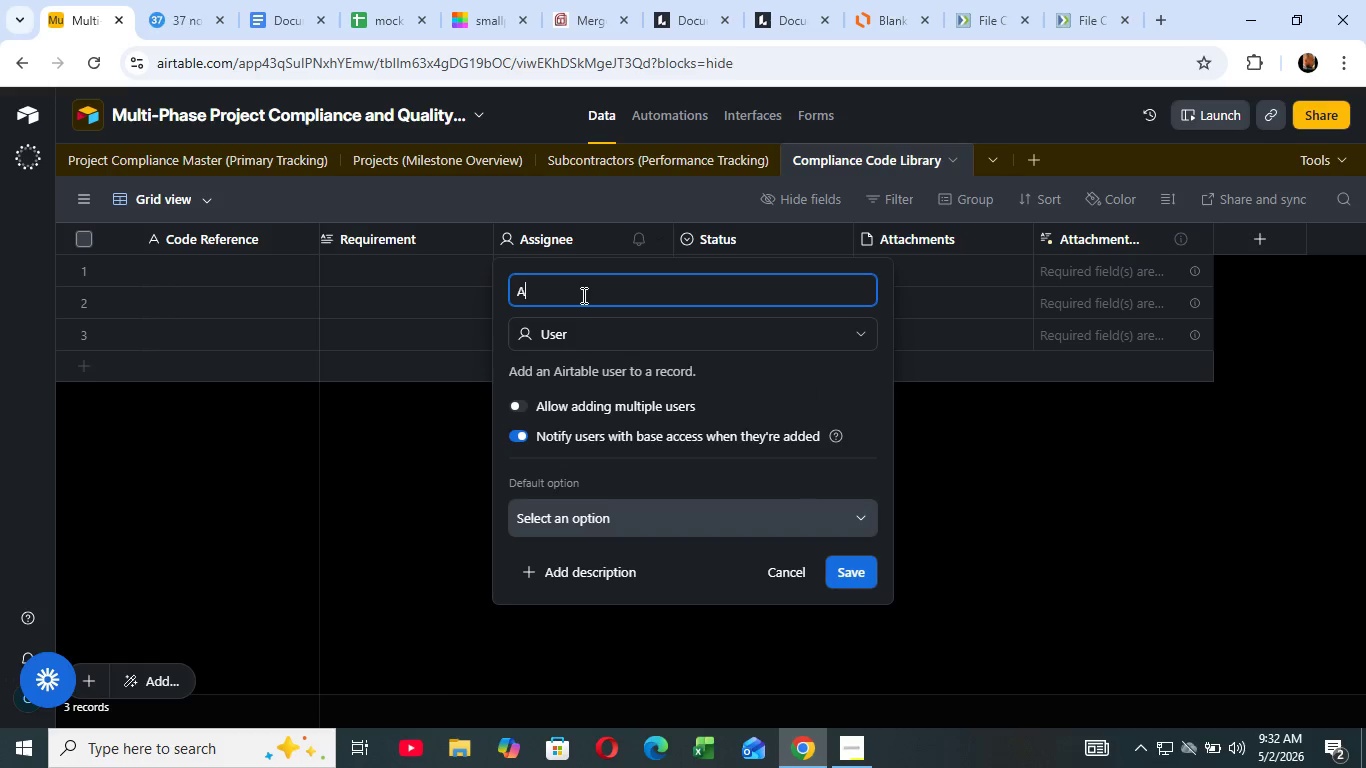 
key(Backspace)
 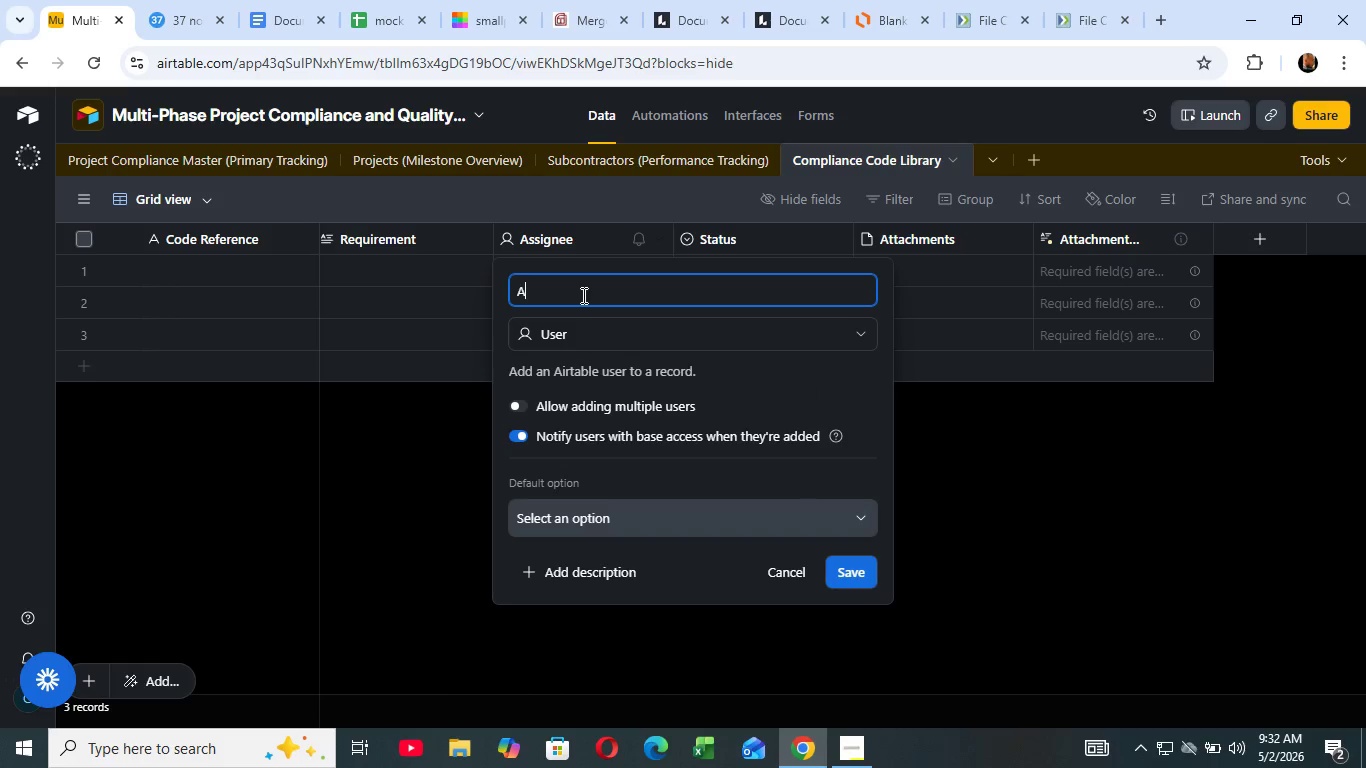 
key(Backspace)
 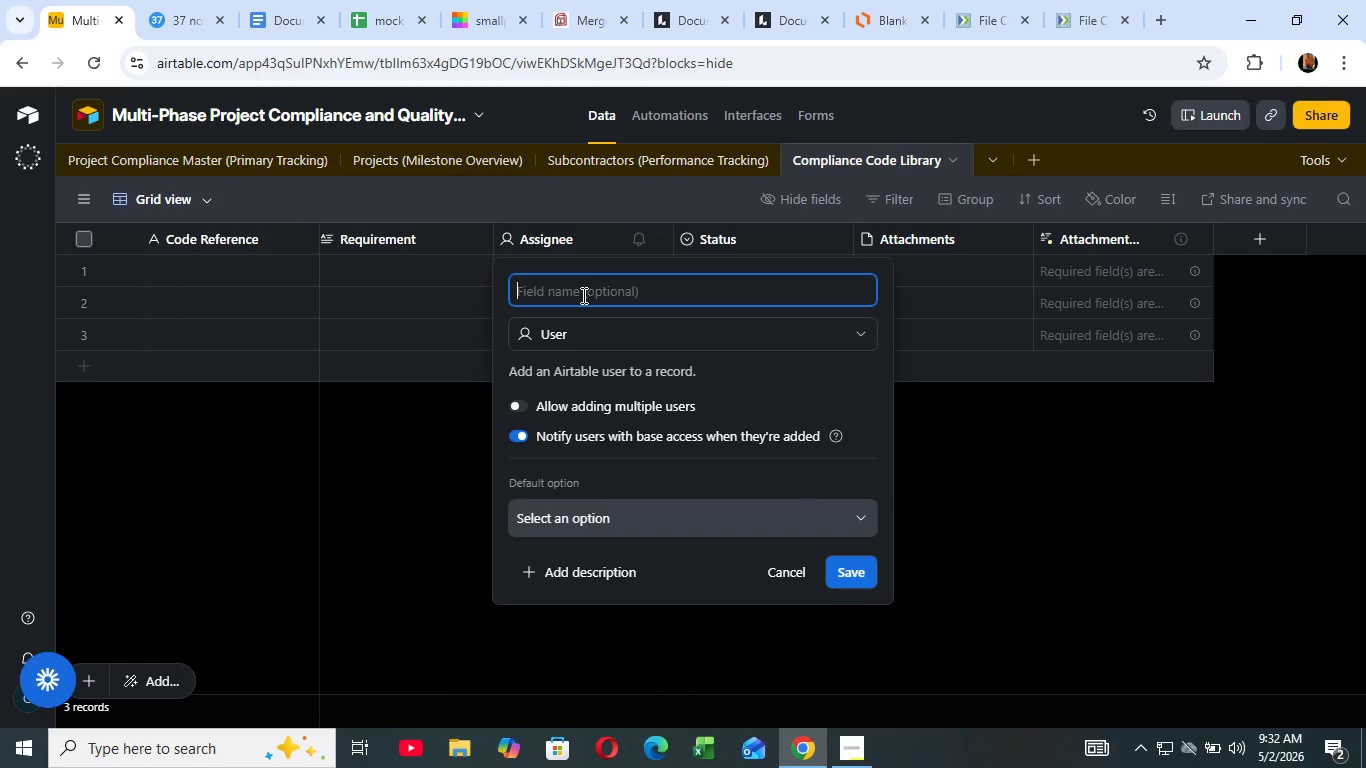 
key(Backspace)
 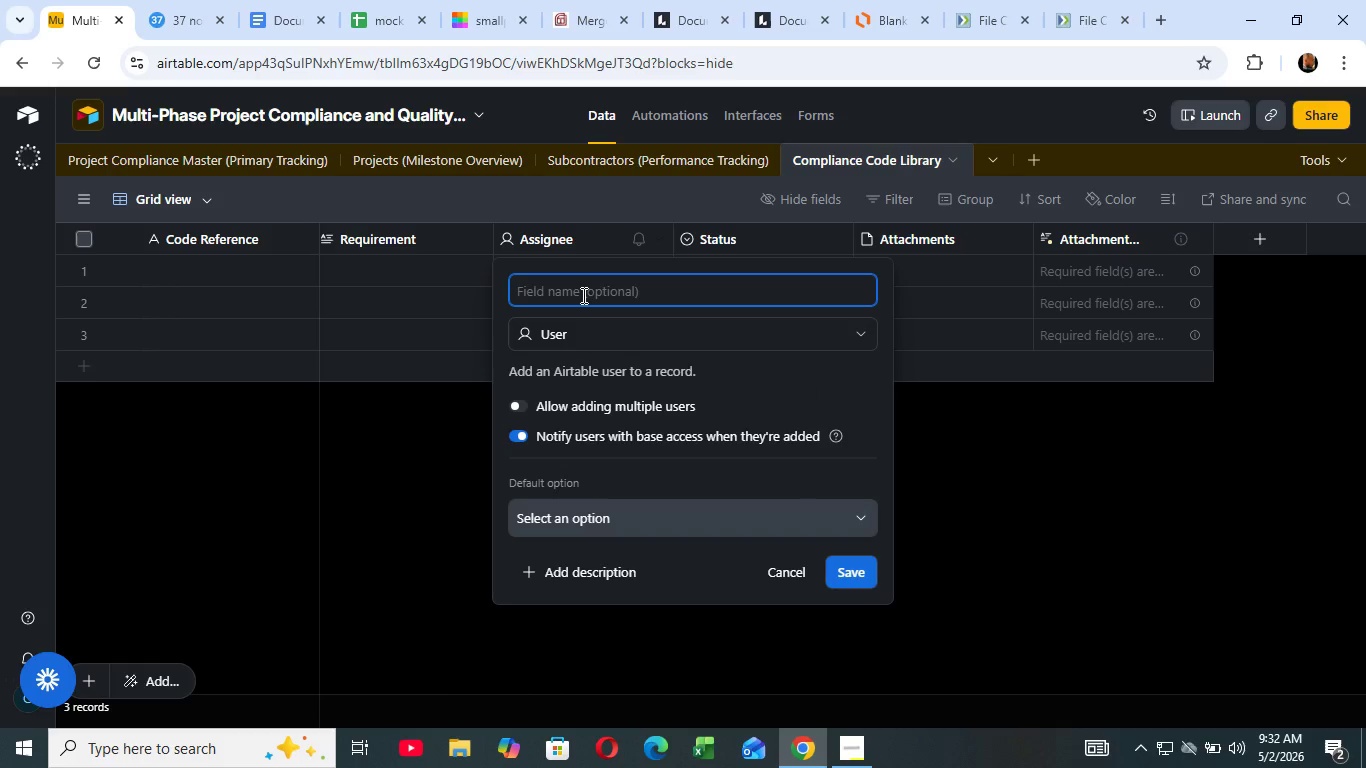 
key(Backspace)
 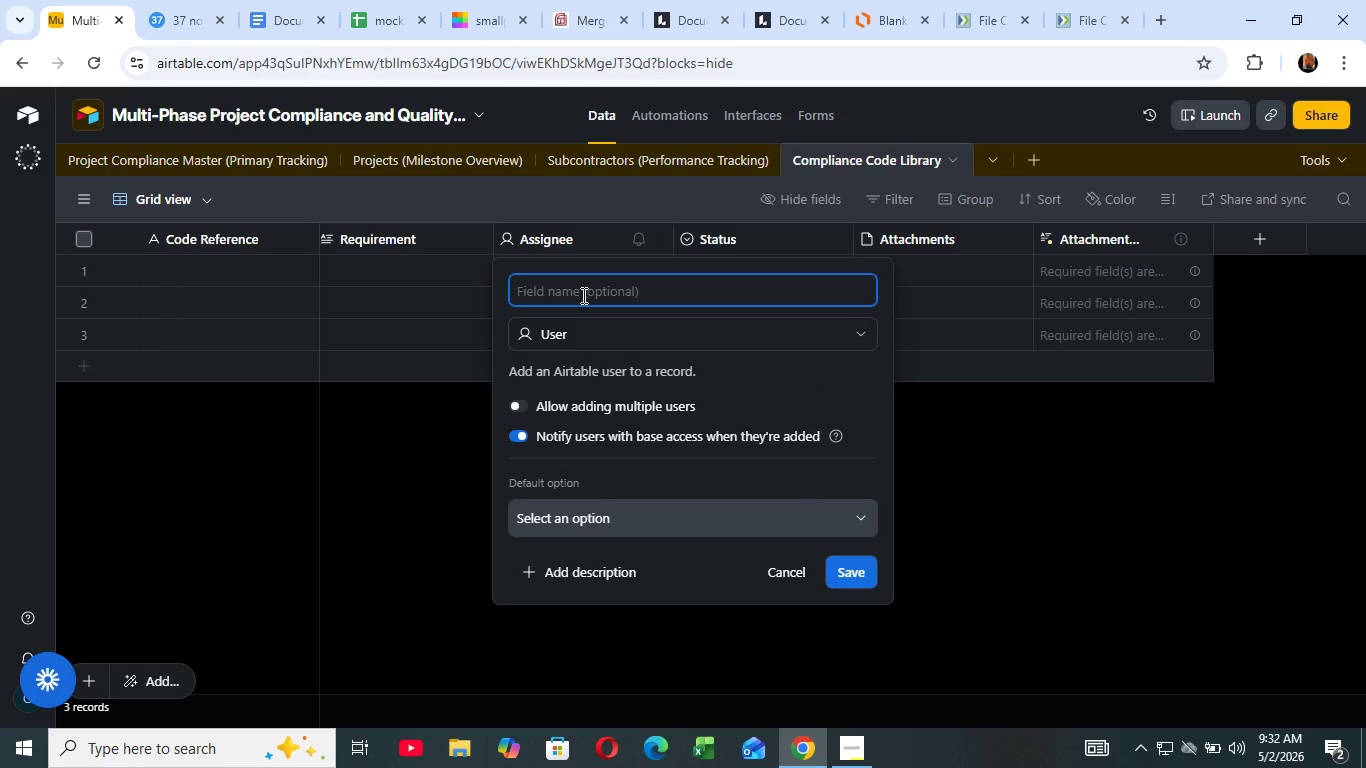 
key(Backspace)
 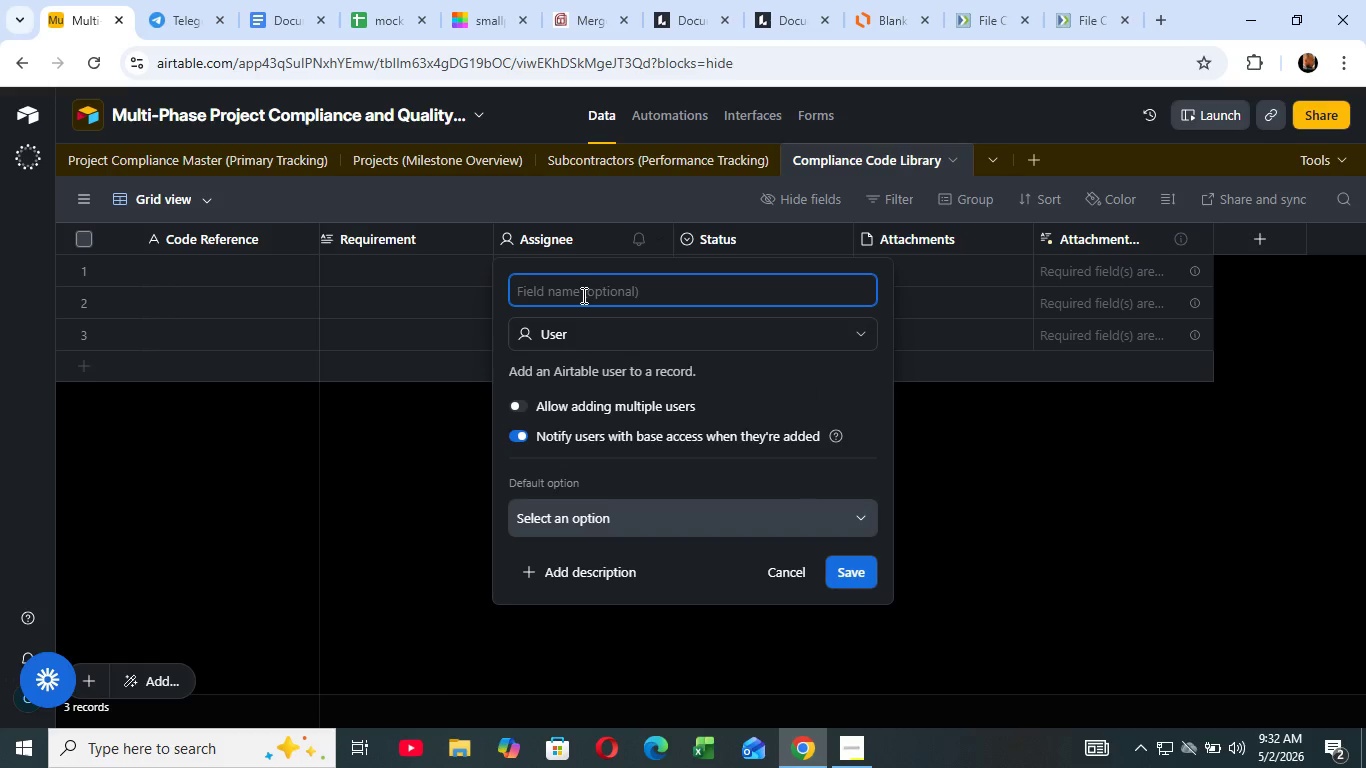 
key(Backspace)
 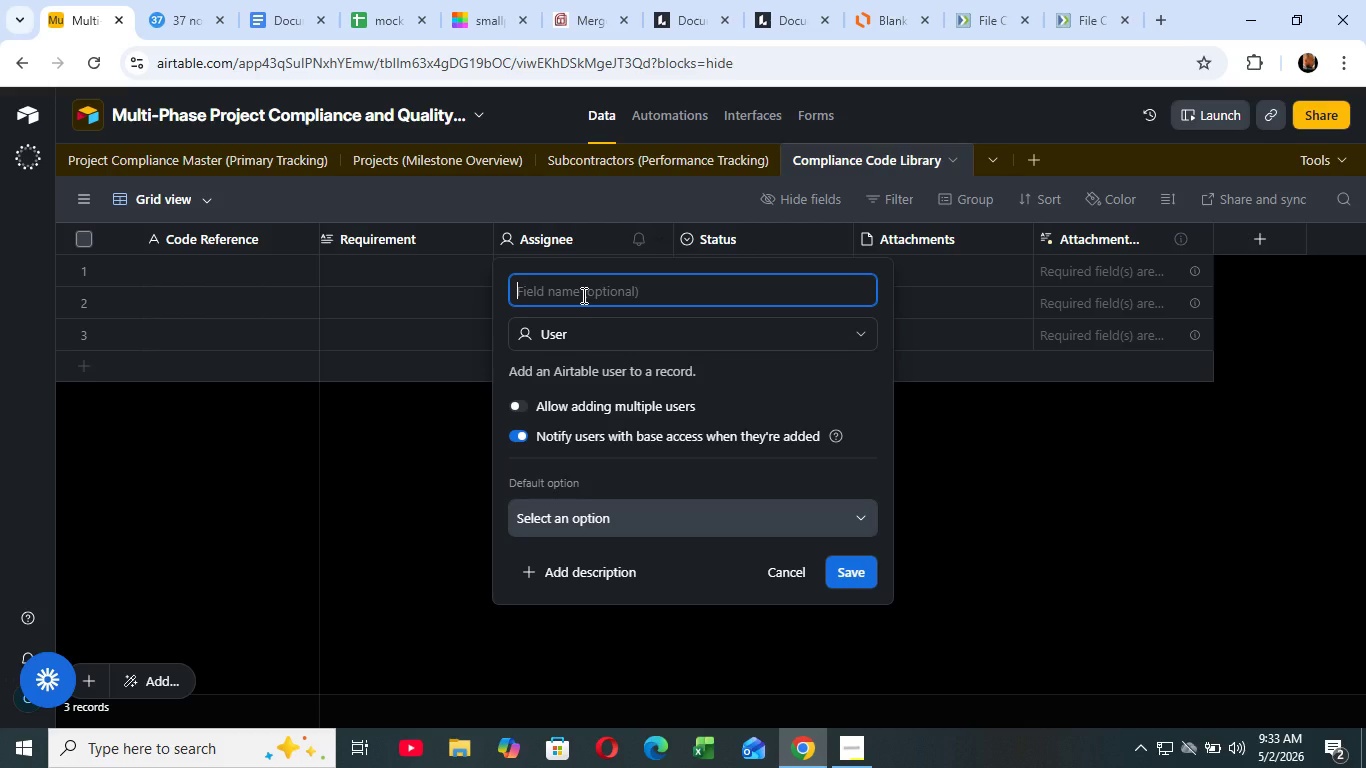 
wait(28.53)
 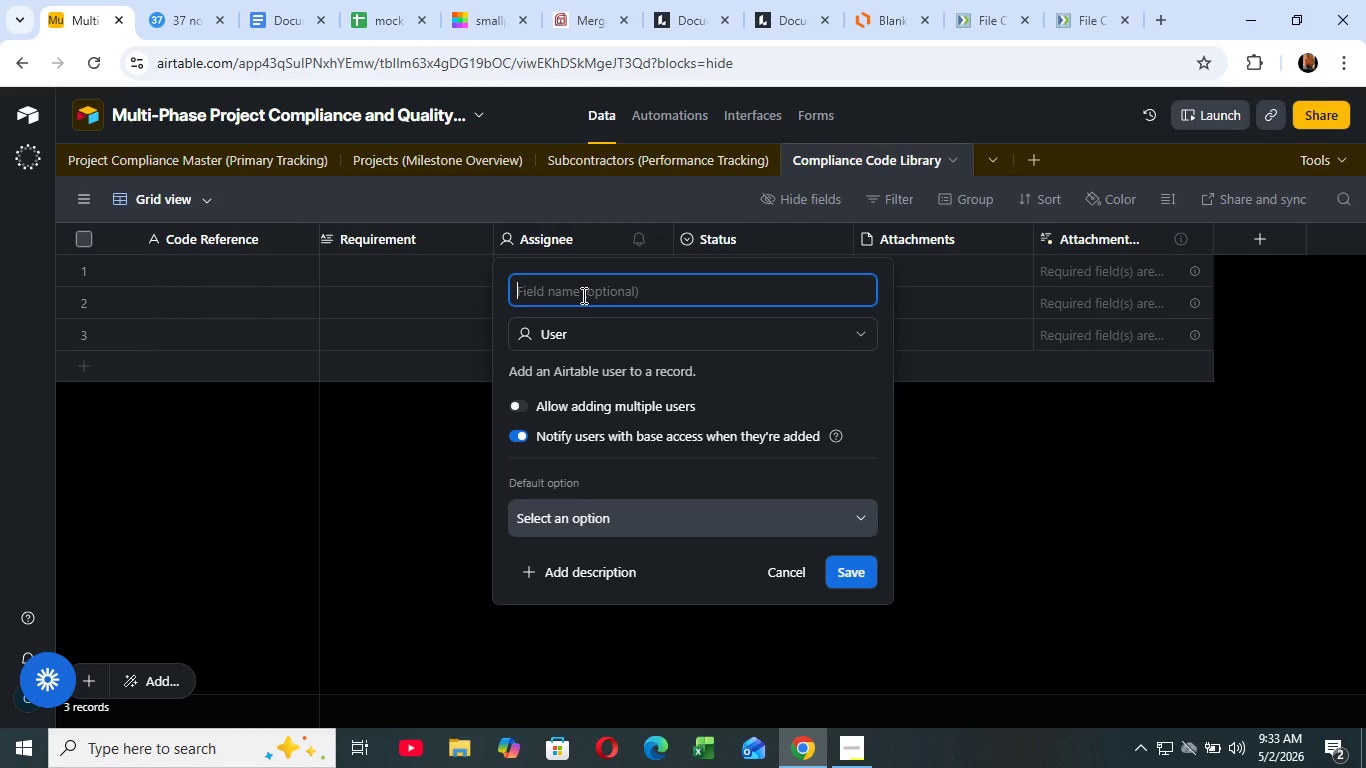 
type(INSPEction type)
 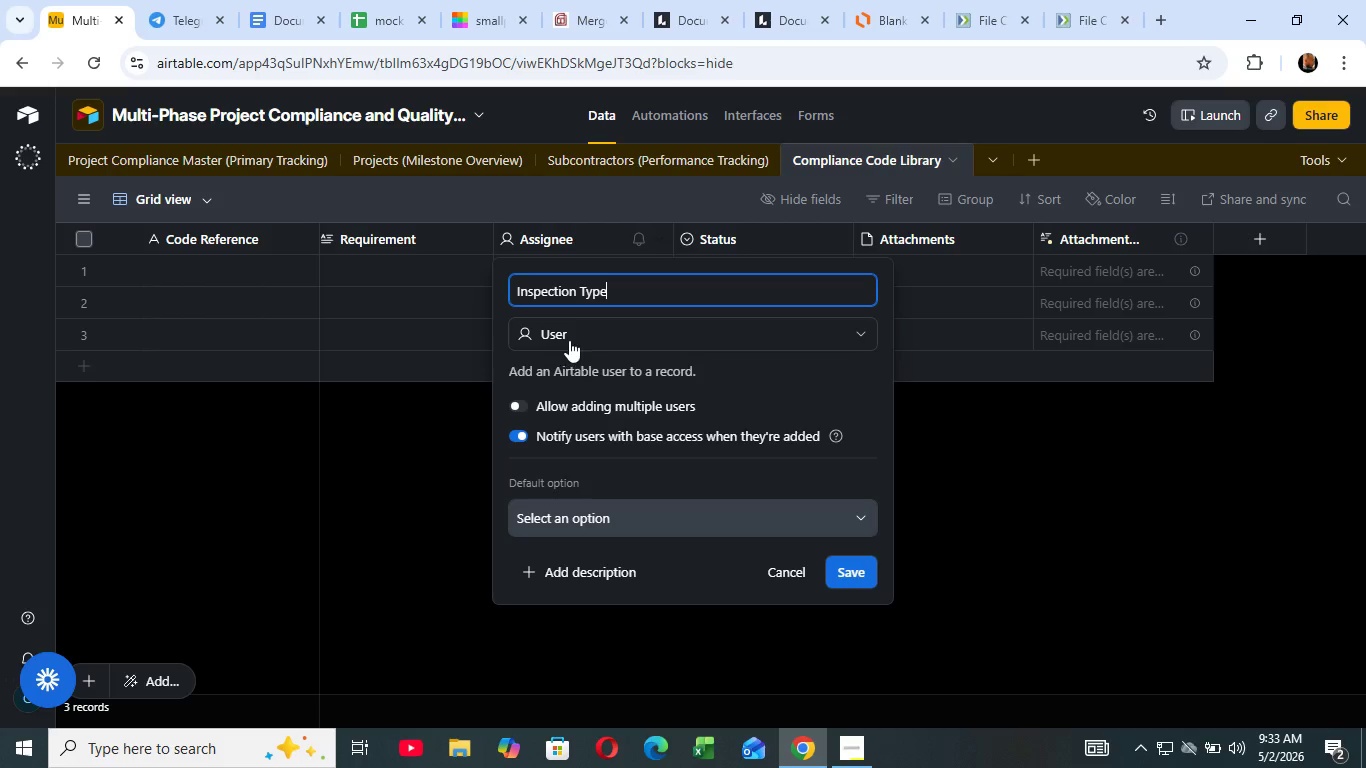 
left_click([569, 340])
 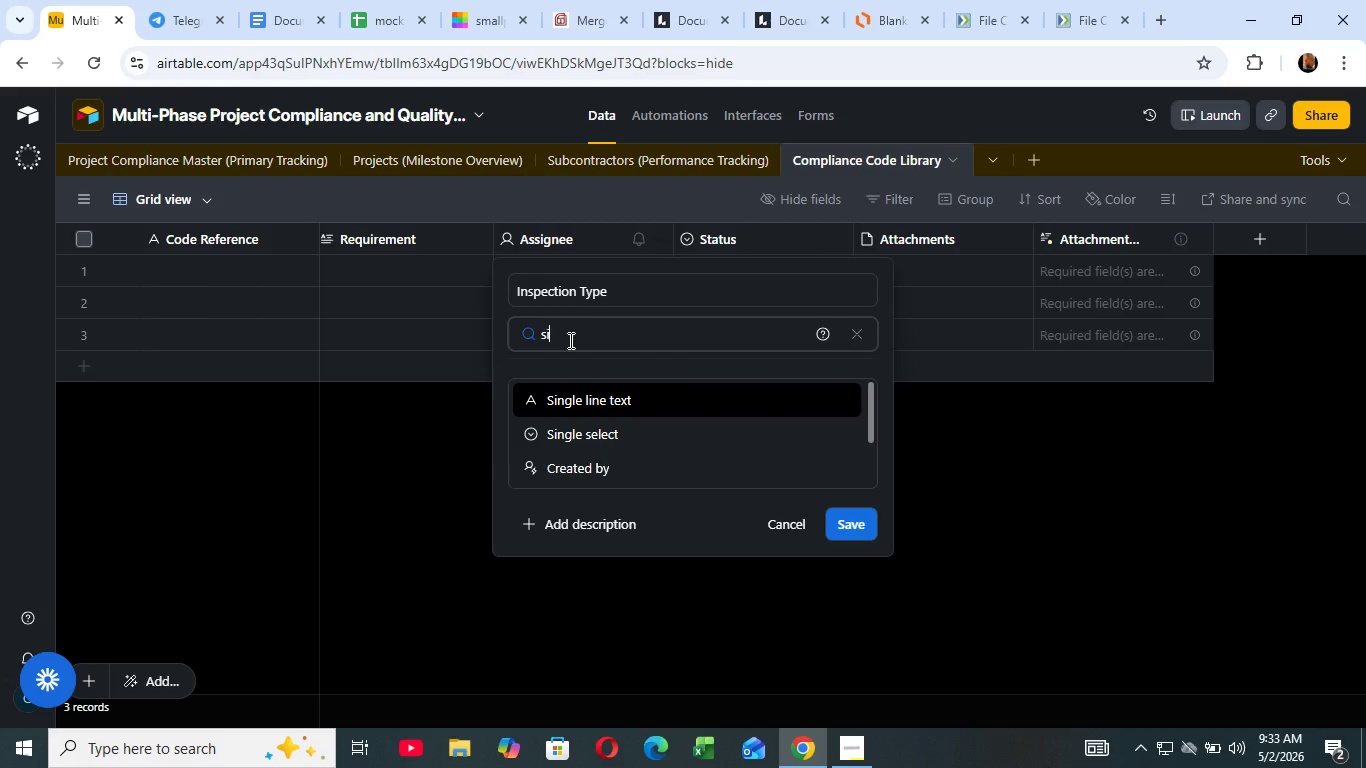 
type(sin)
 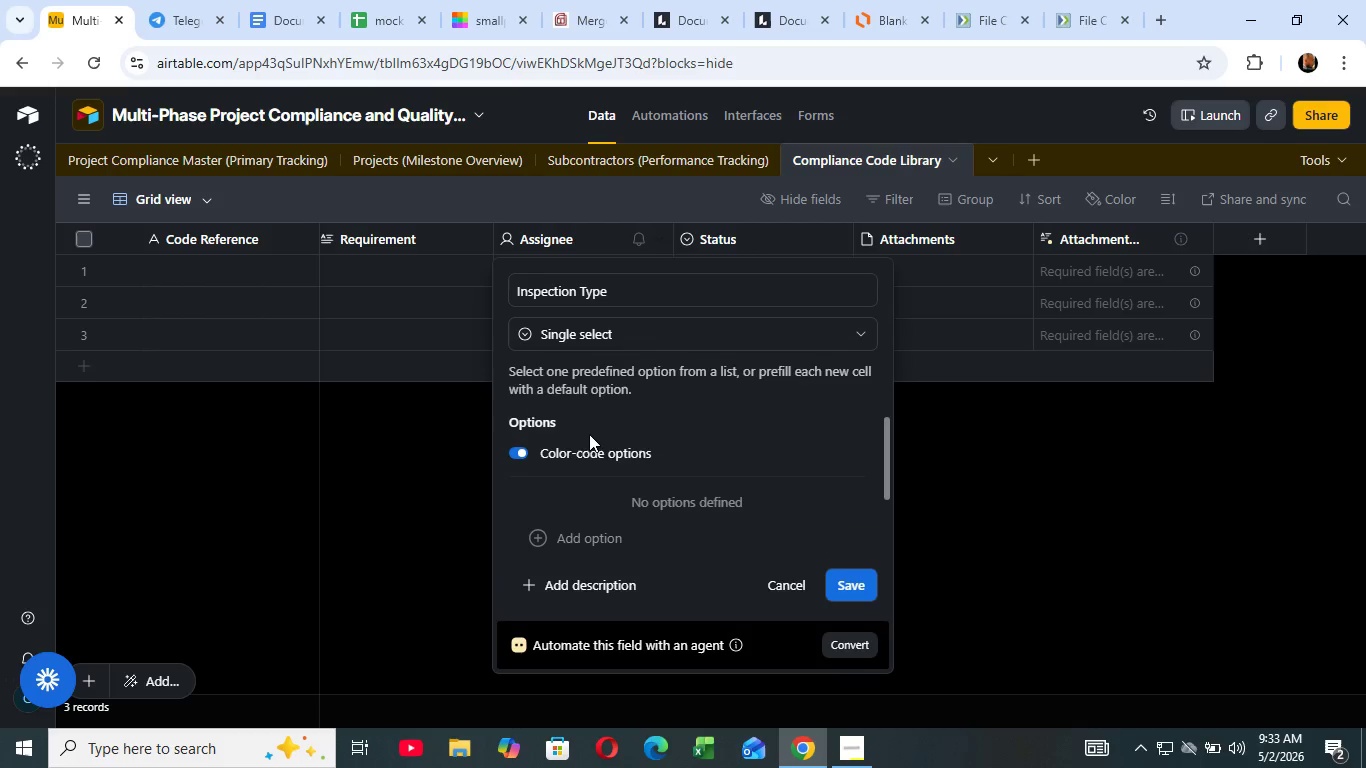 
left_click([589, 443])
 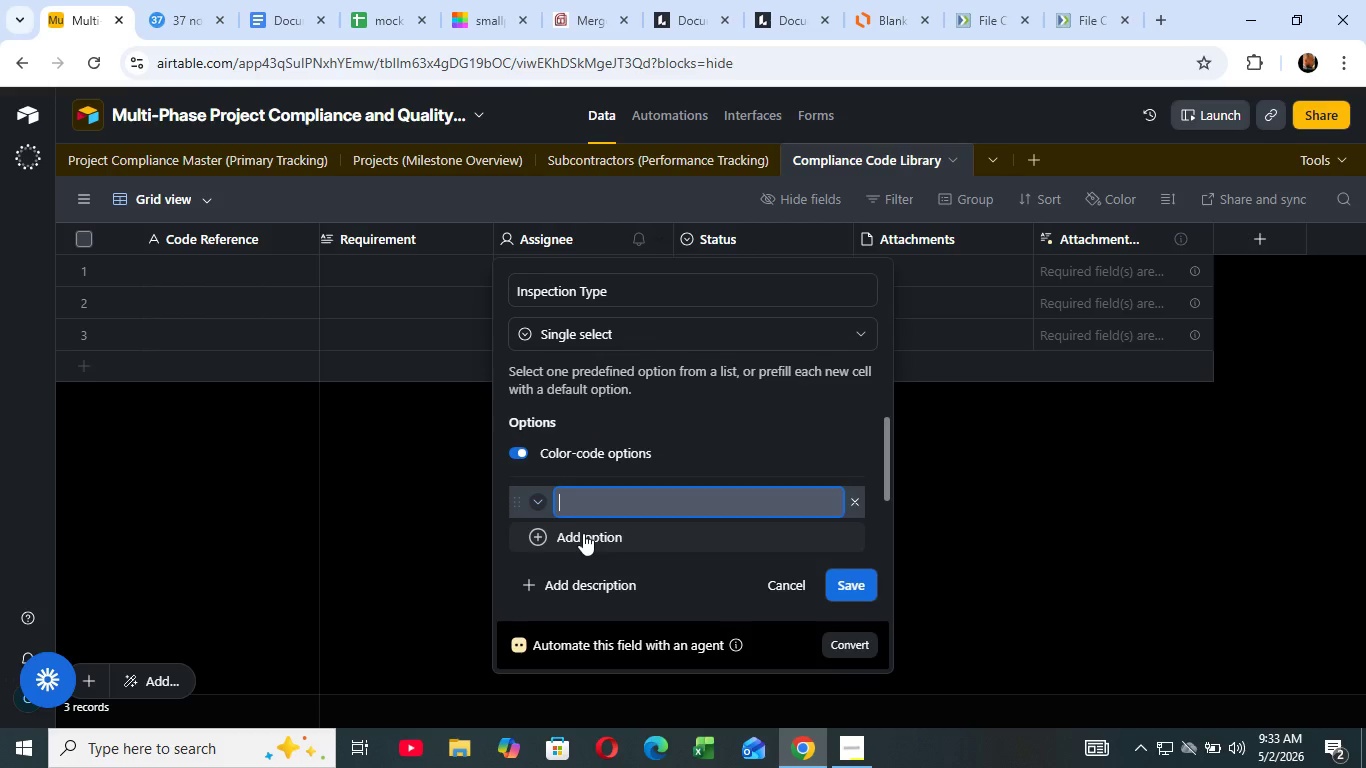 
left_click([583, 533])
 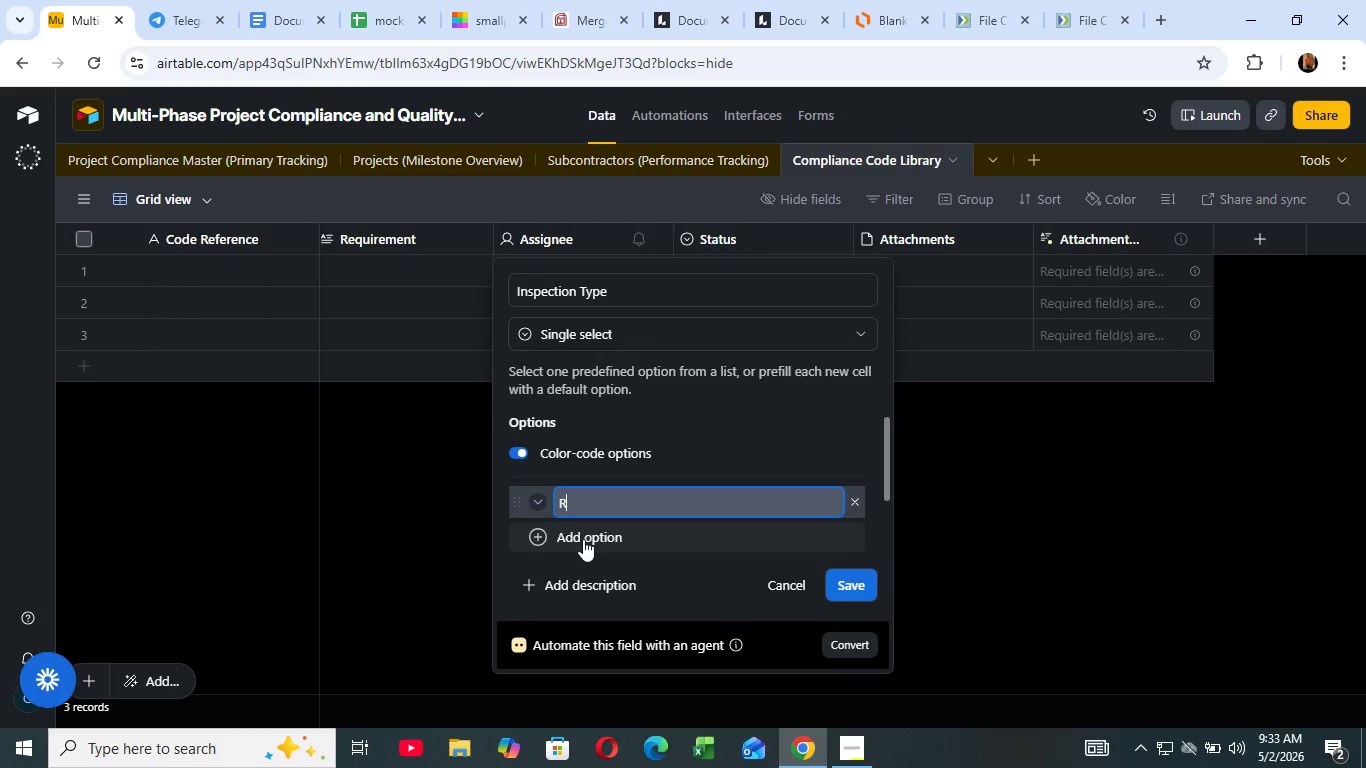 
type(Rough-in)
 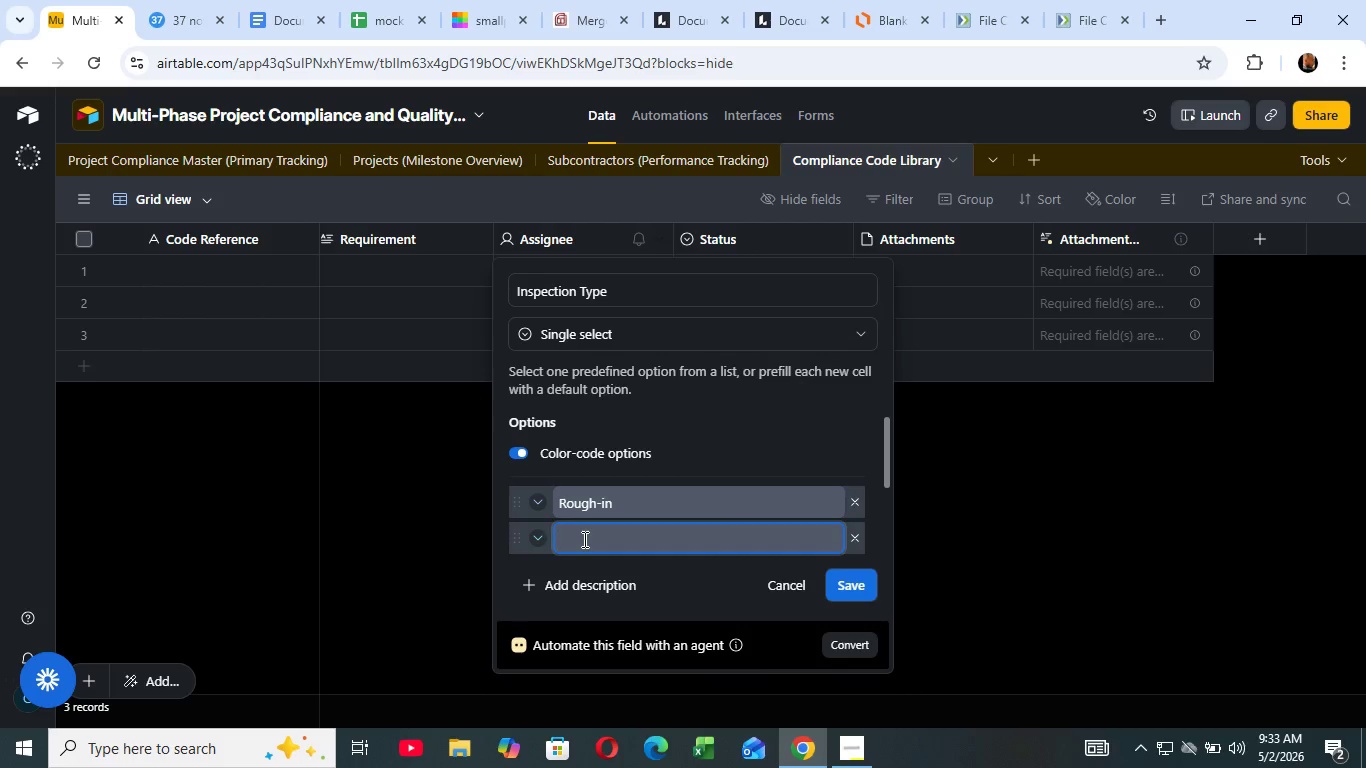 
key(Enter)
 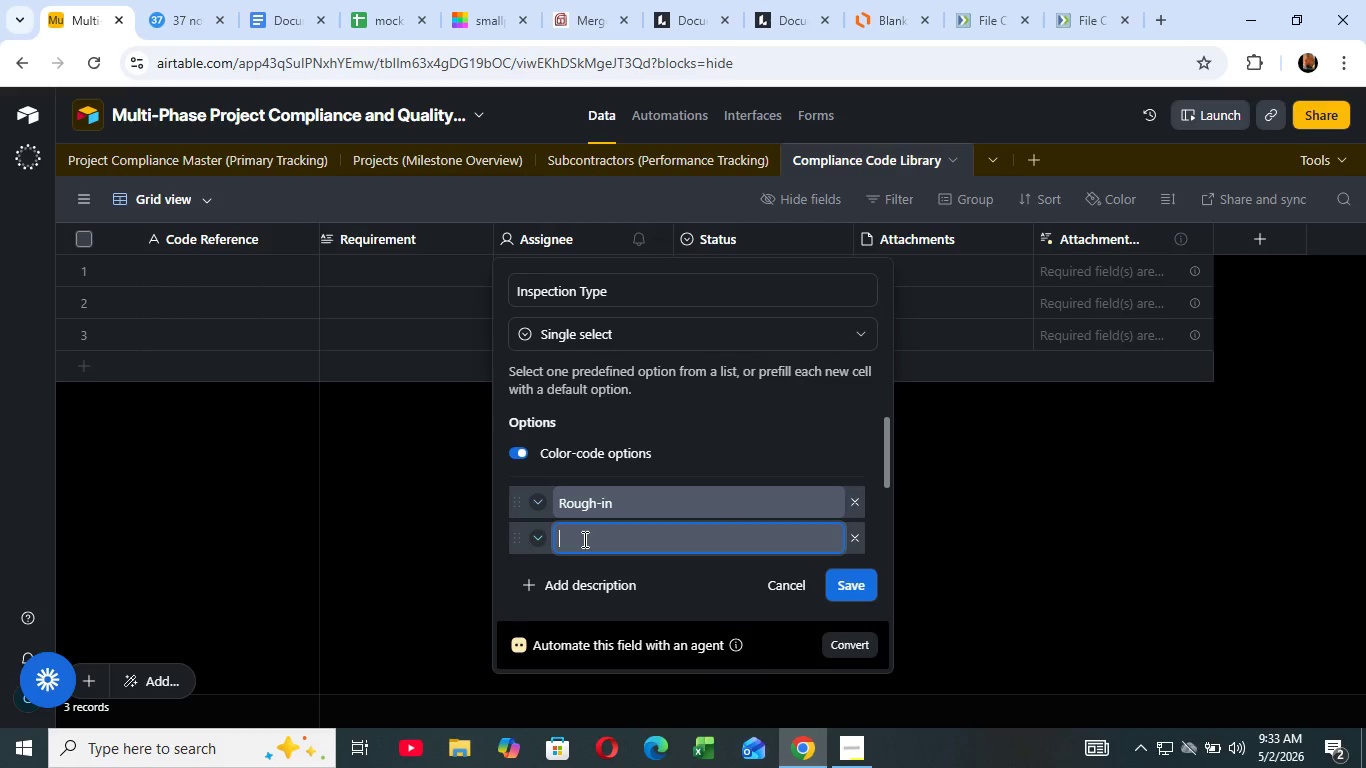 
wait(7.58)
 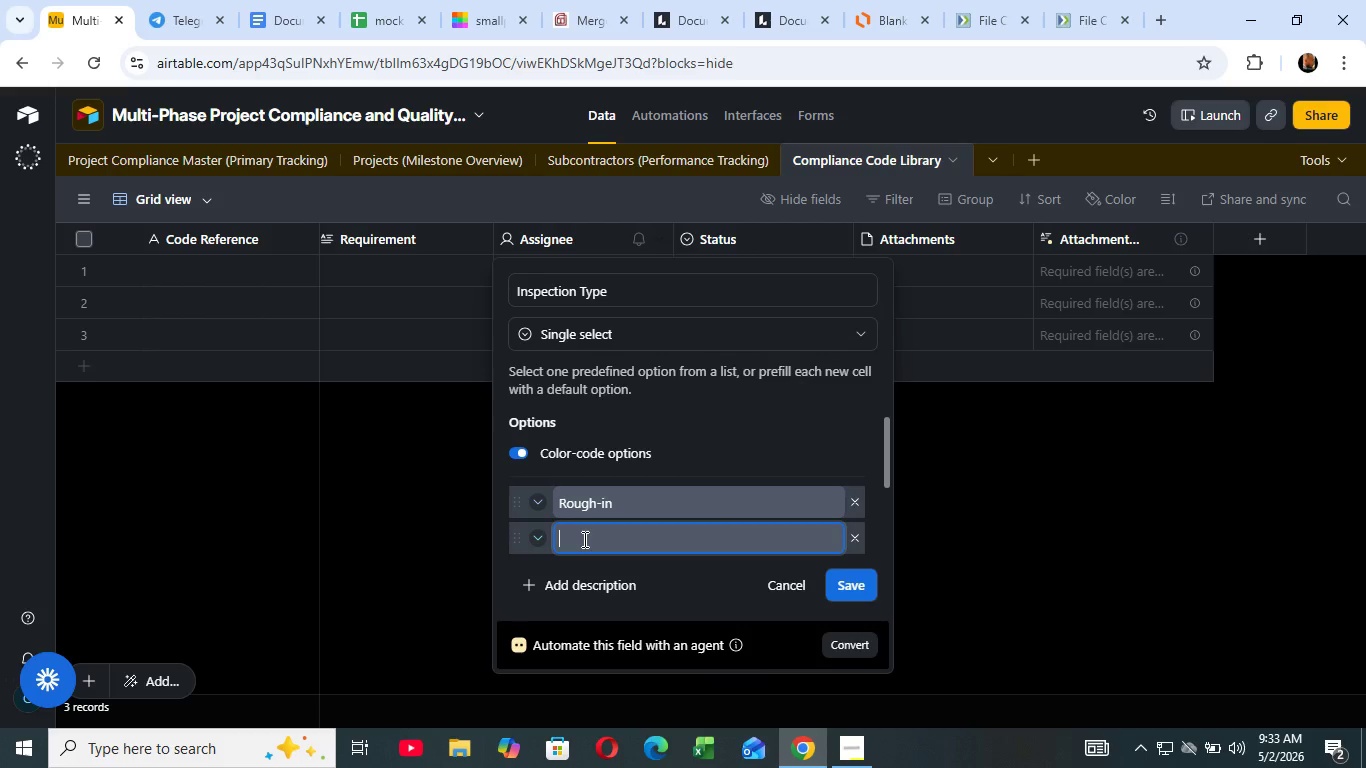 
type(Final)
 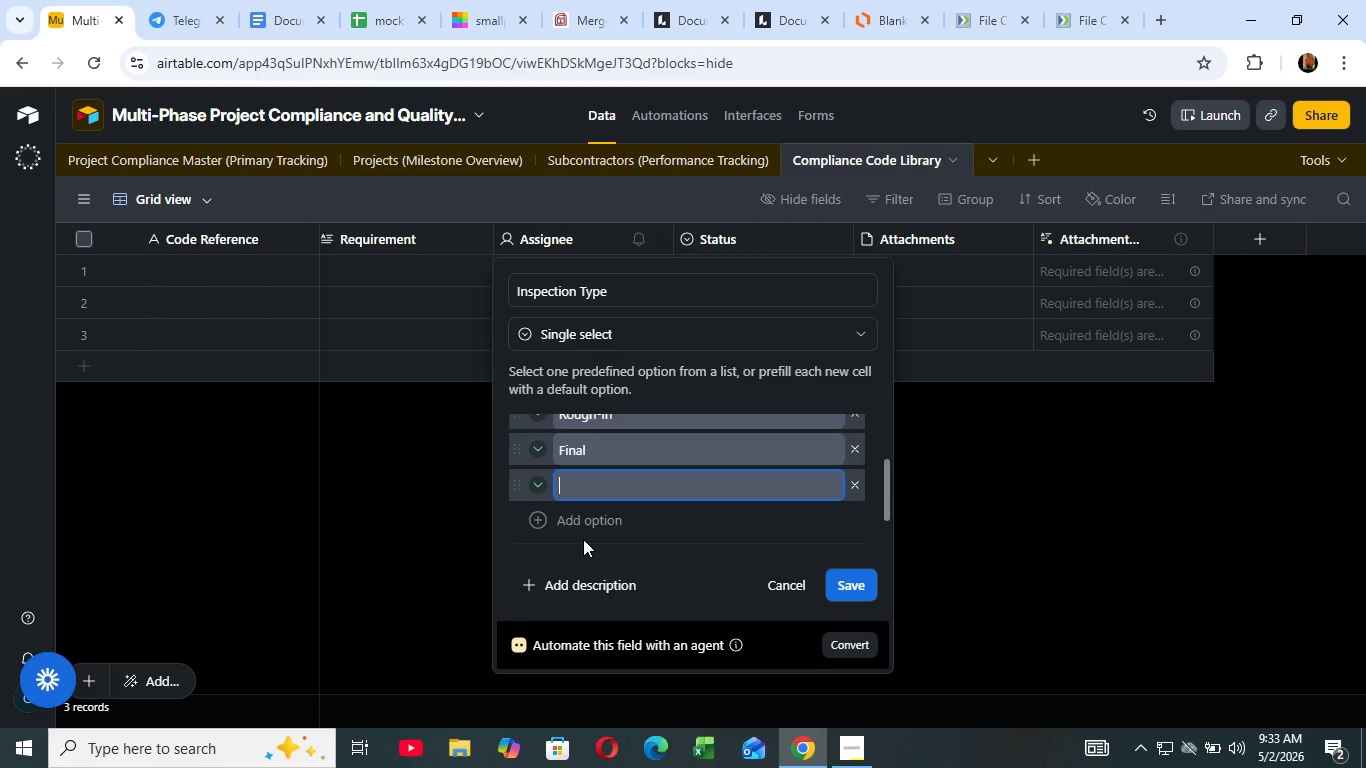 
key(Enter)
 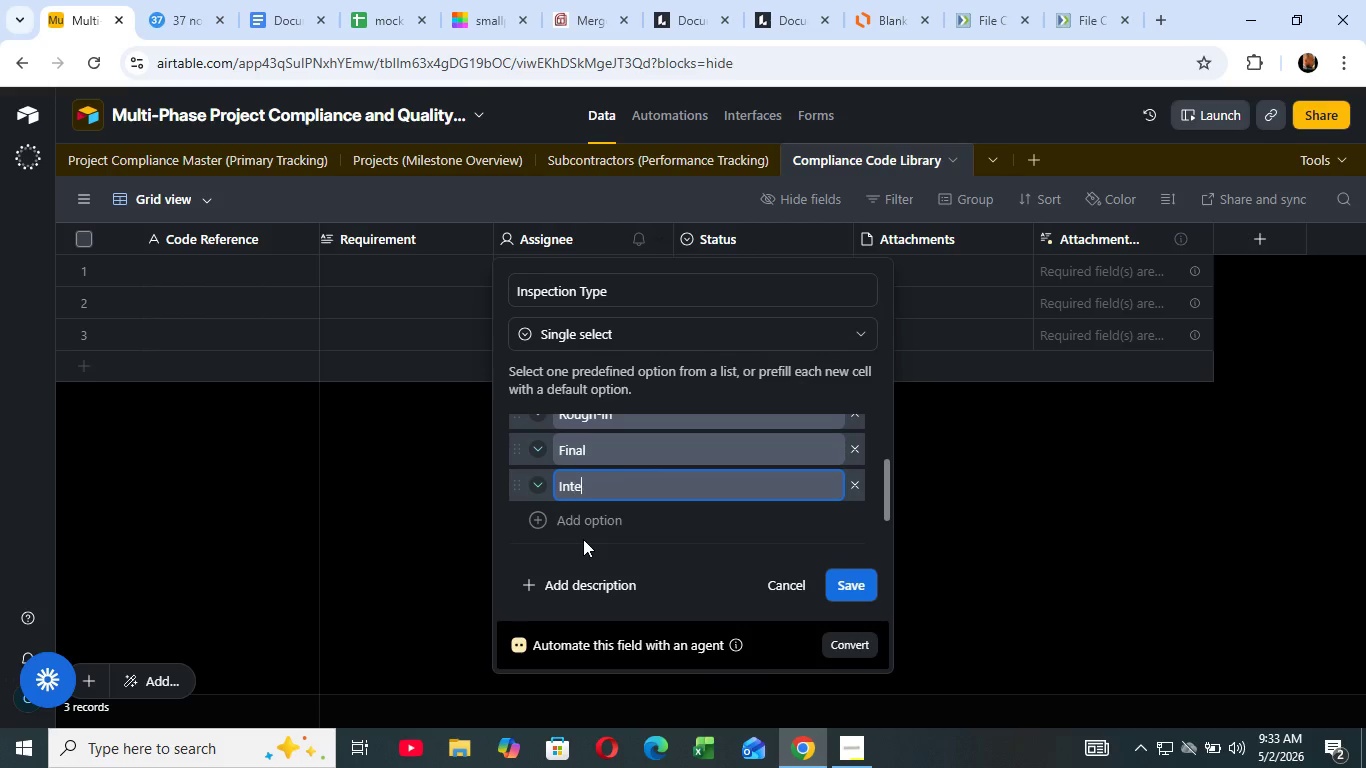 
type(Internal)
 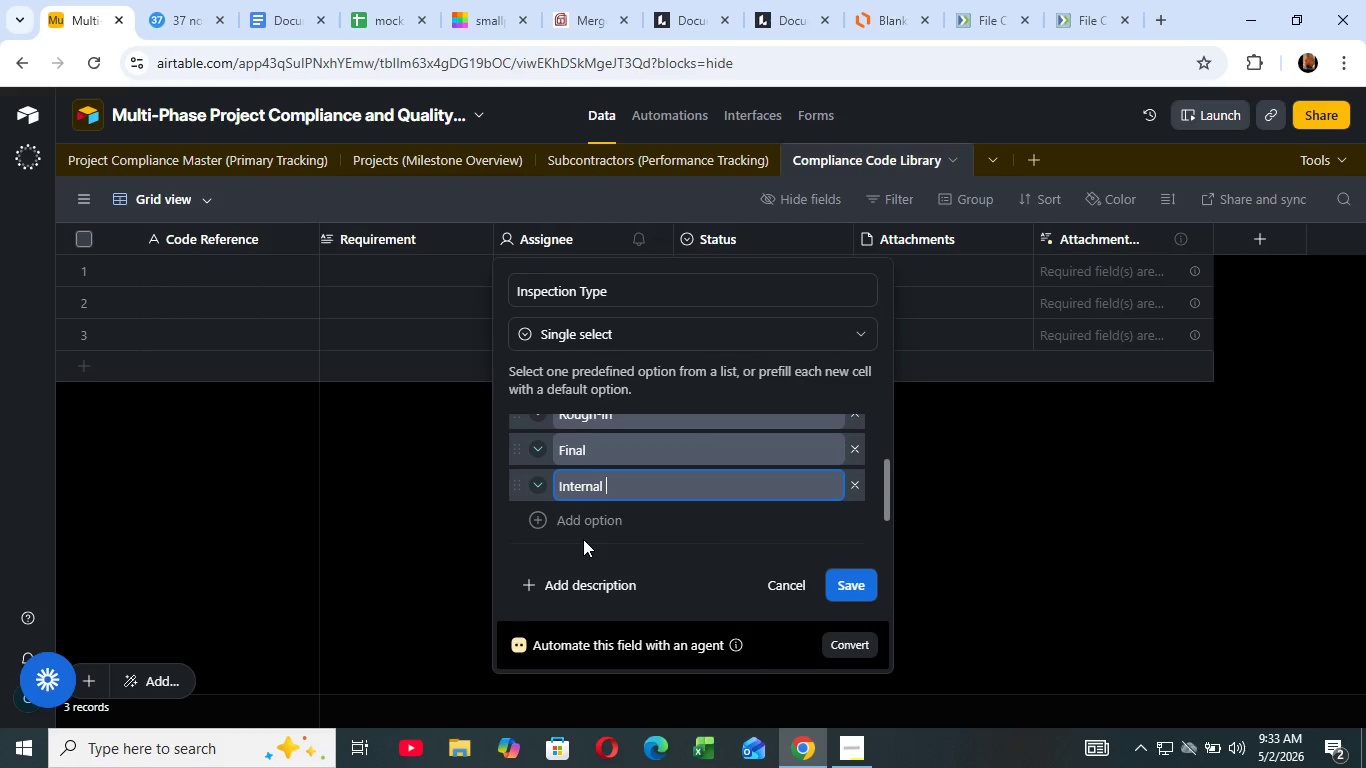 
type( QC)
 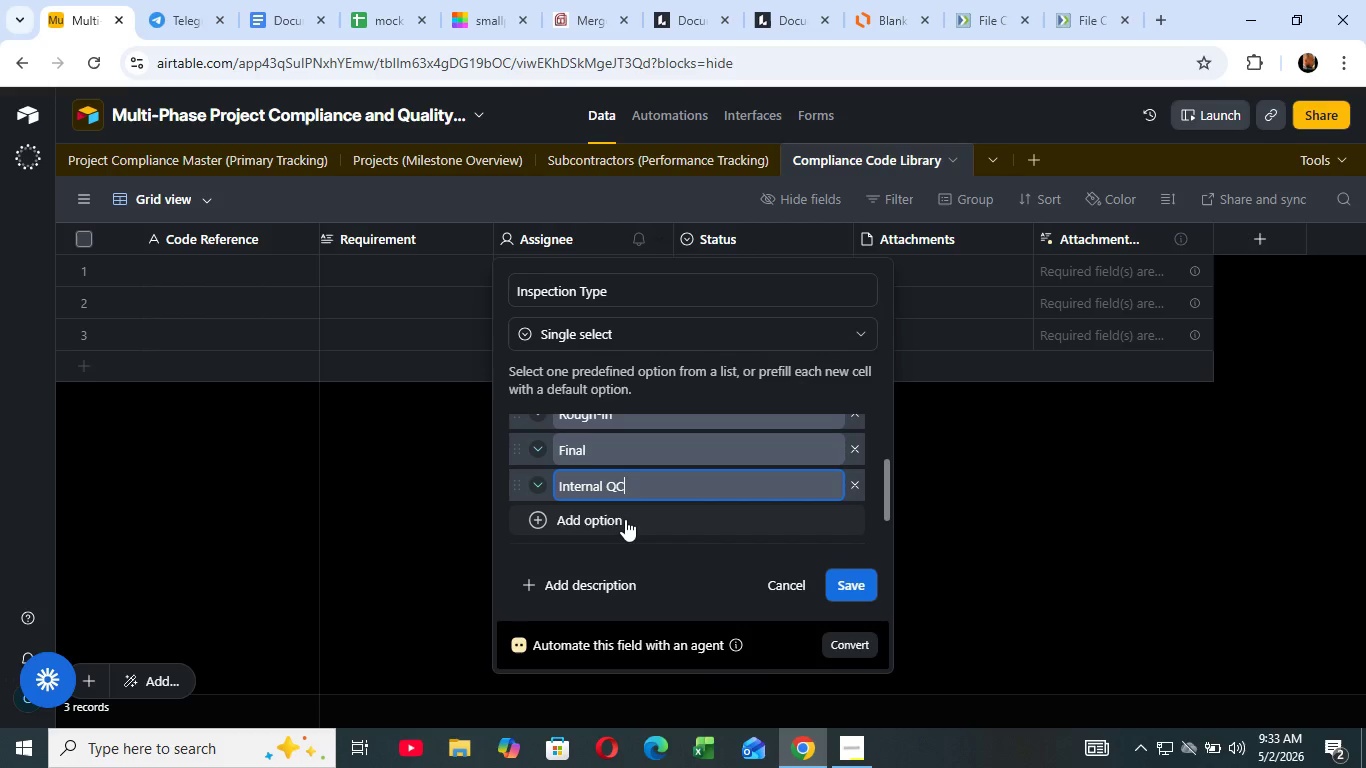 
left_click([855, 581])
 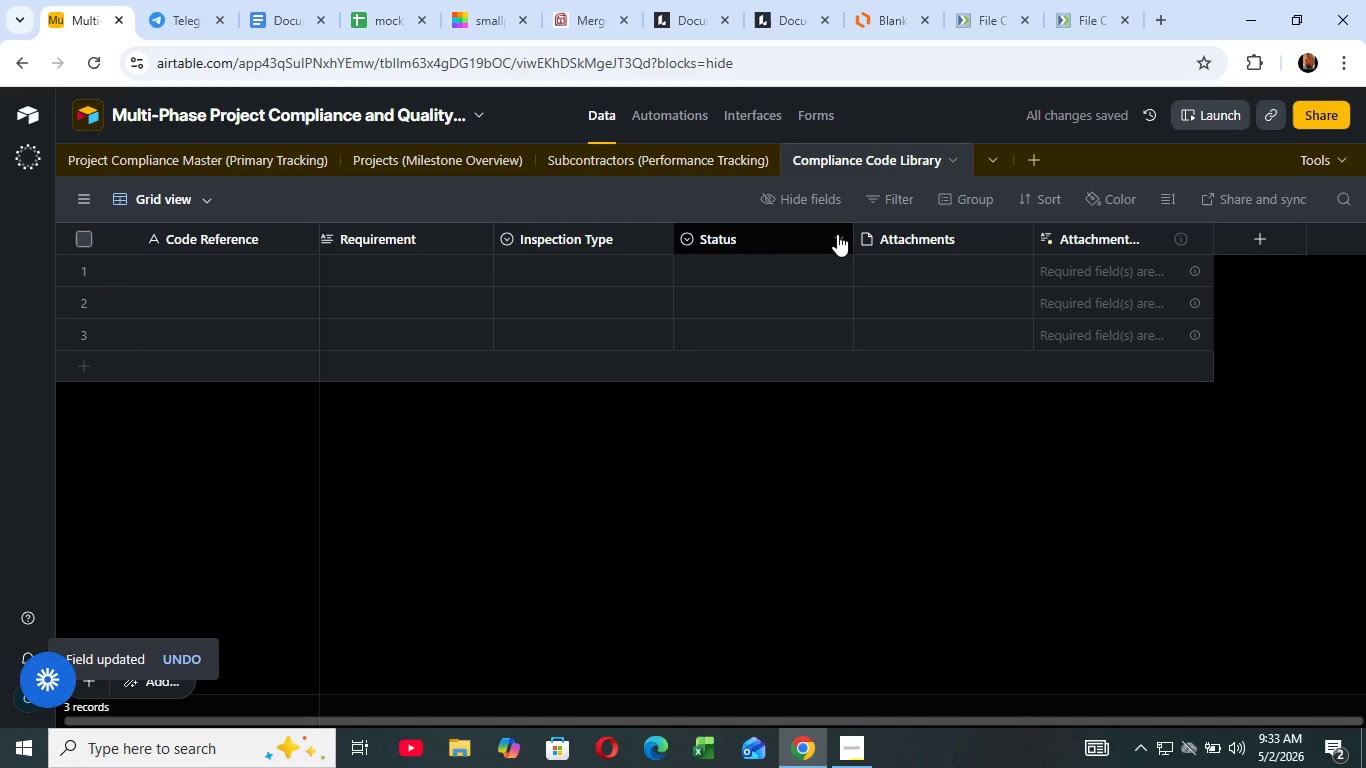 
left_click([837, 234])
 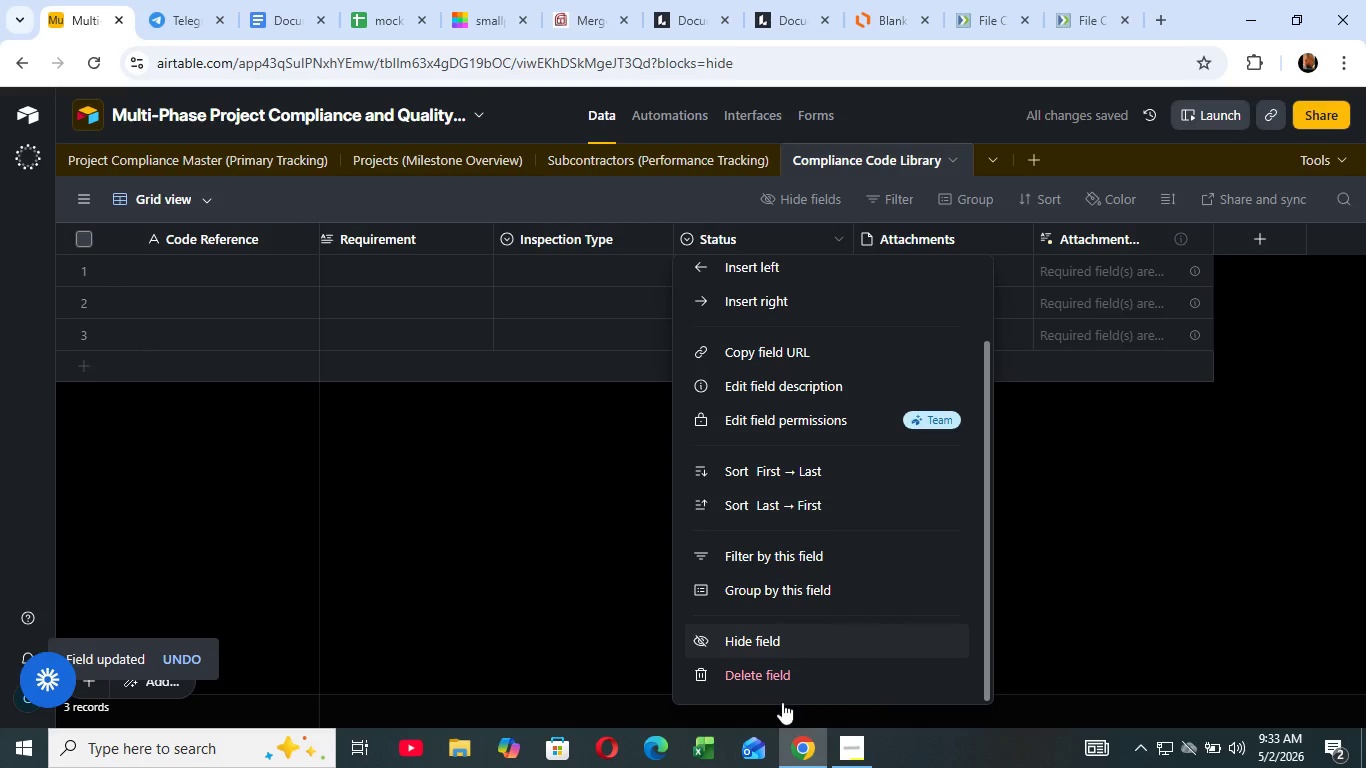 
scroll: coordinate [756, 362], scroll_direction: down, amount: 4.0
 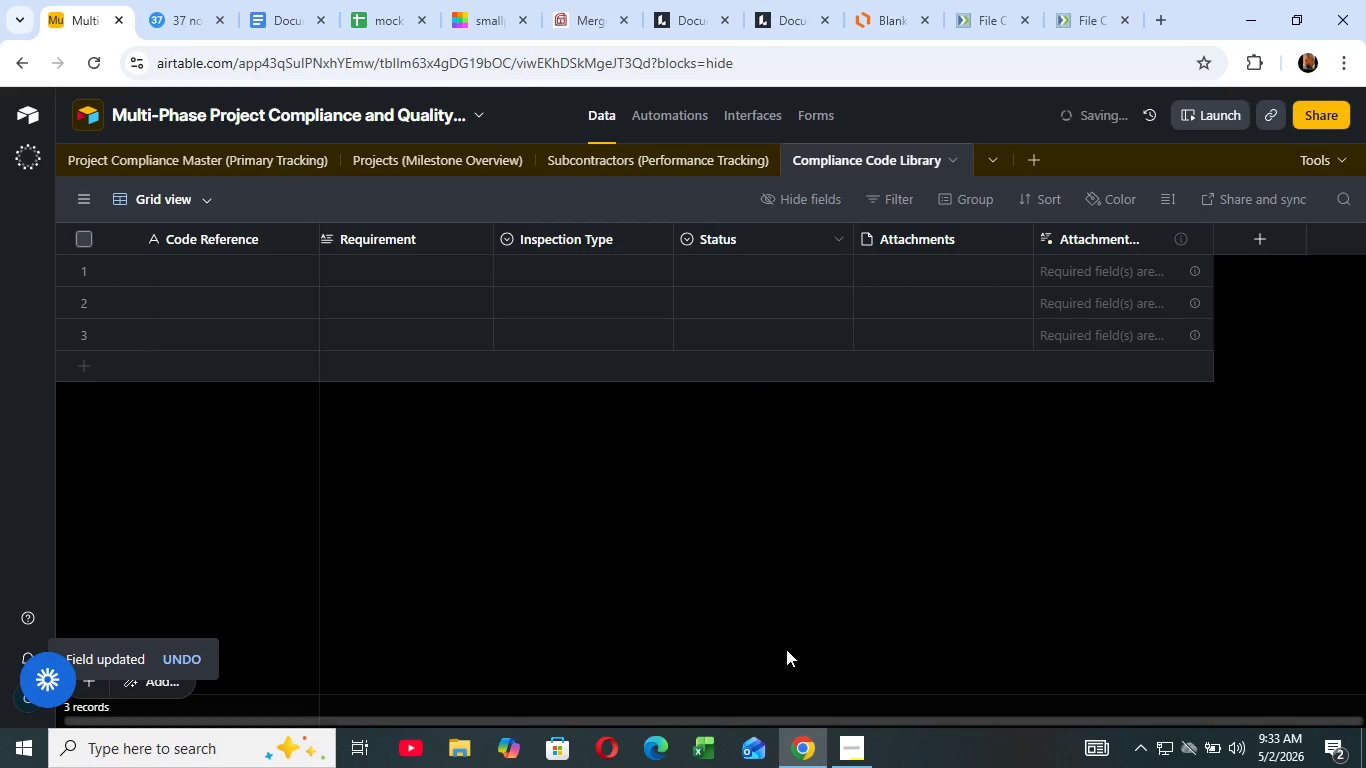 
left_click([783, 663])
 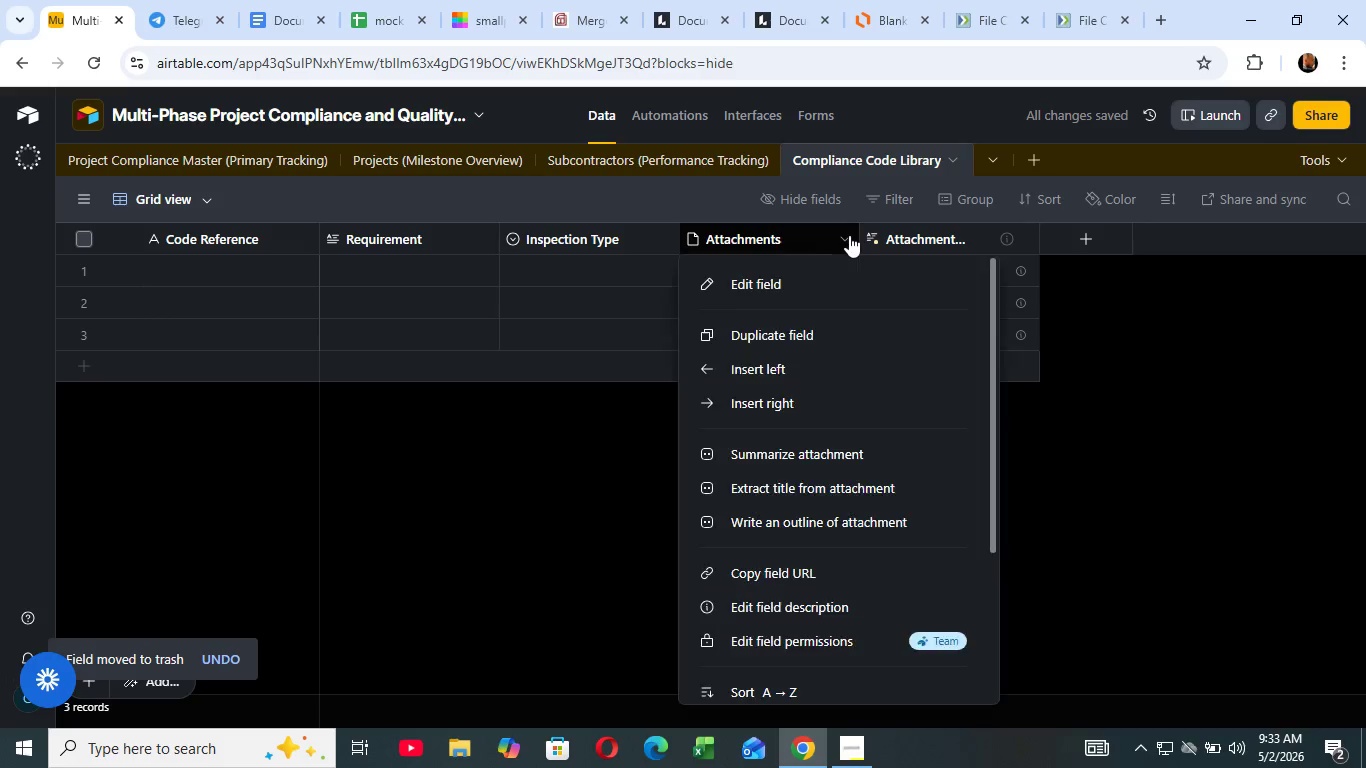 
left_click([849, 235])
 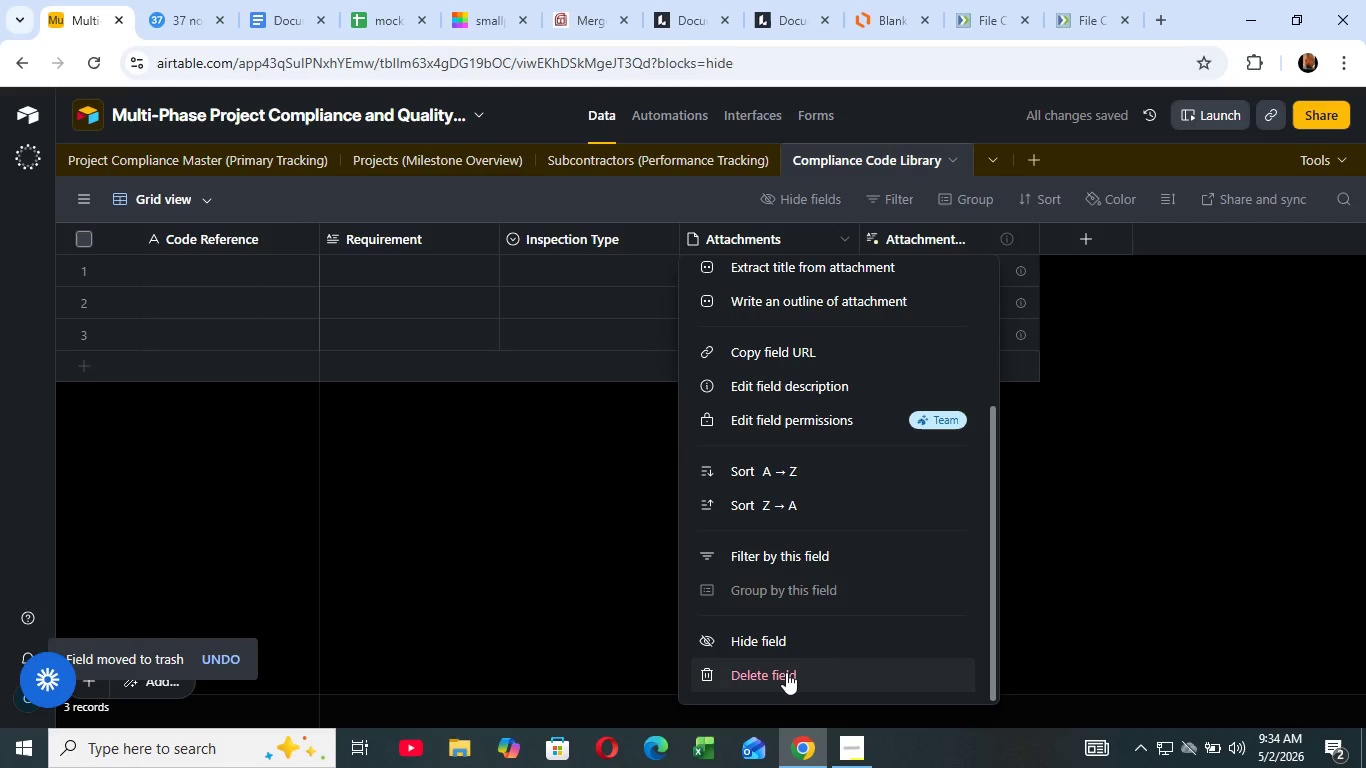 
scroll: coordinate [790, 627], scroll_direction: down, amount: 5.0
 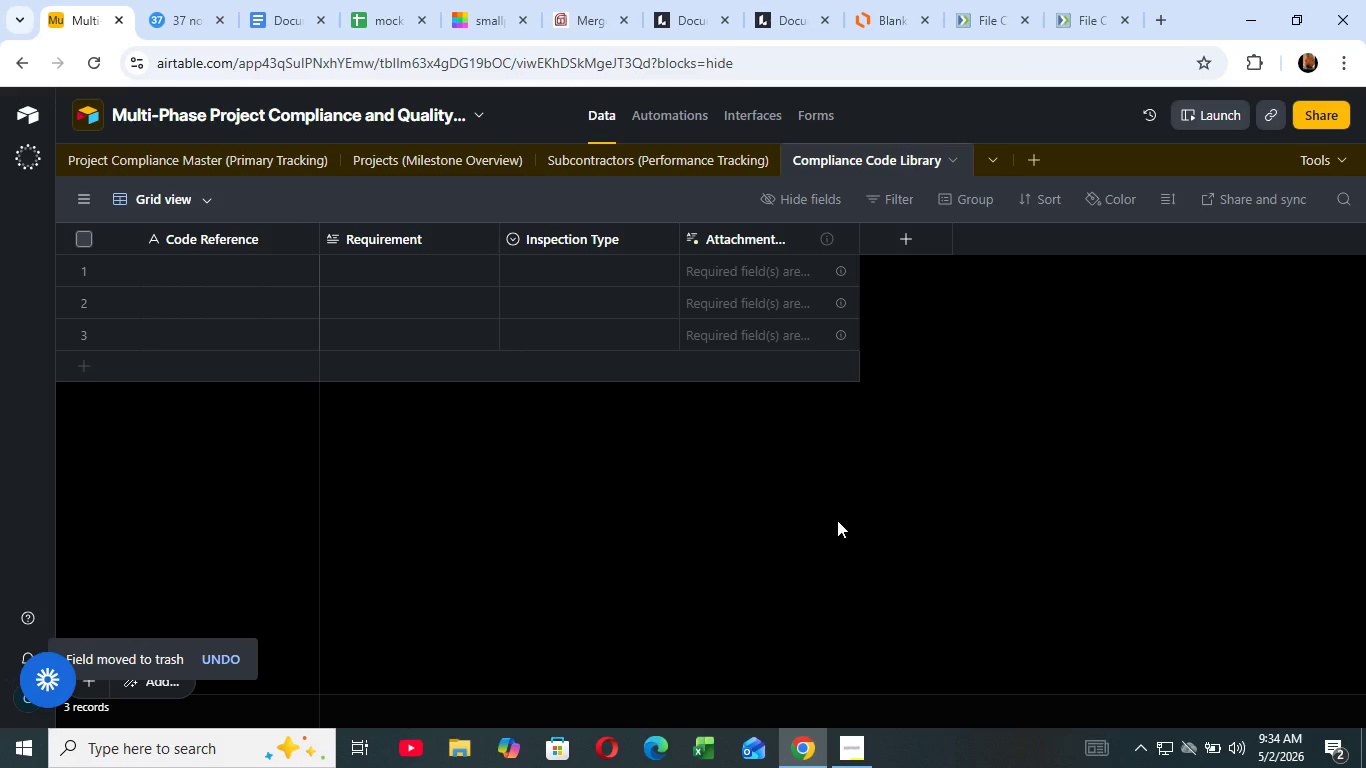 
wait(14.19)
 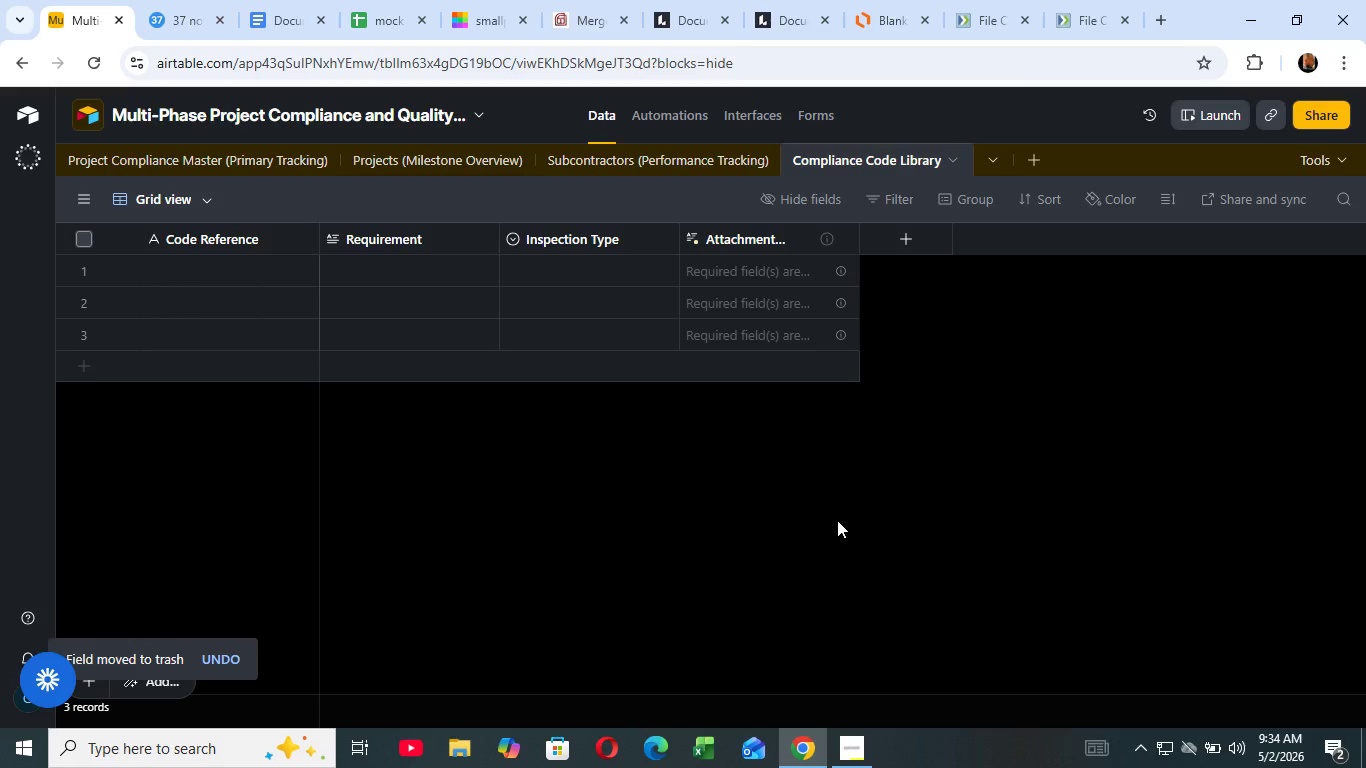 
left_click([847, 238])
 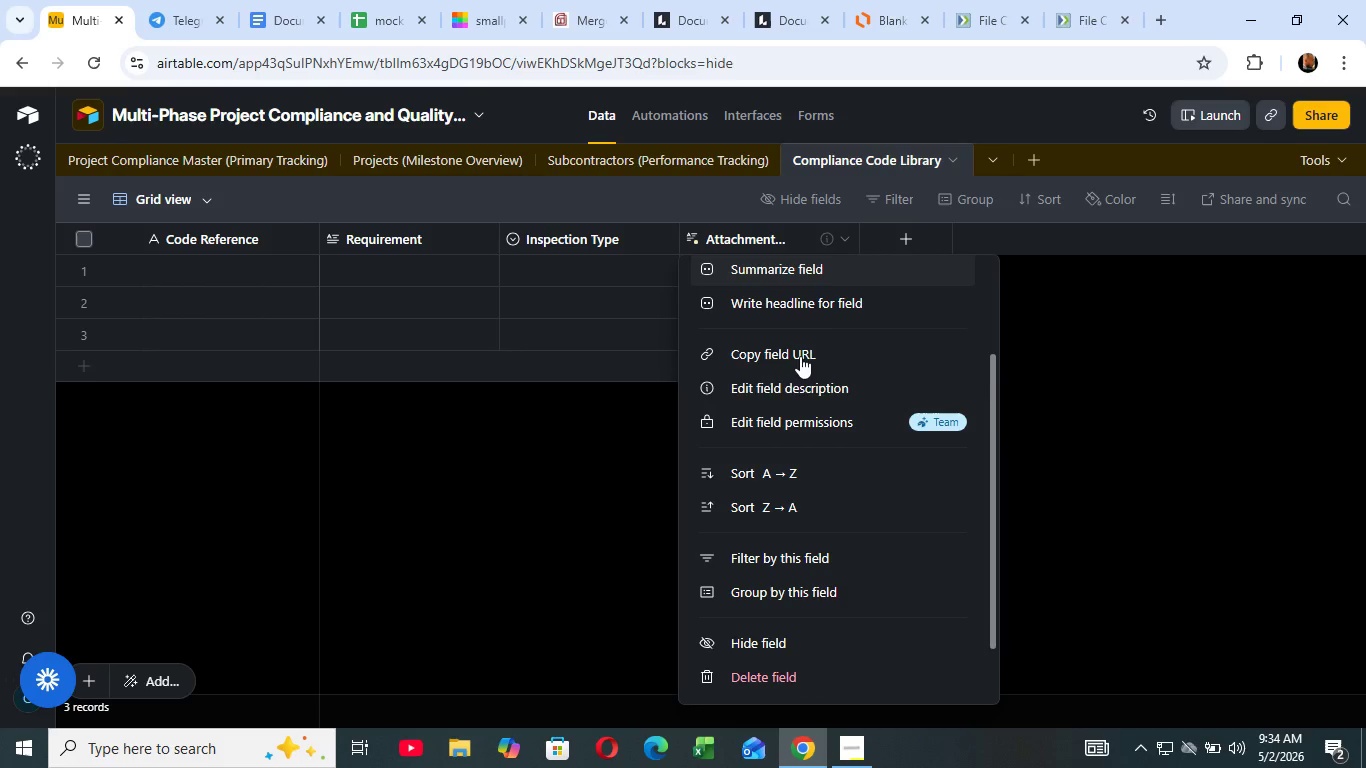 
scroll: coordinate [800, 336], scroll_direction: down, amount: 7.0
 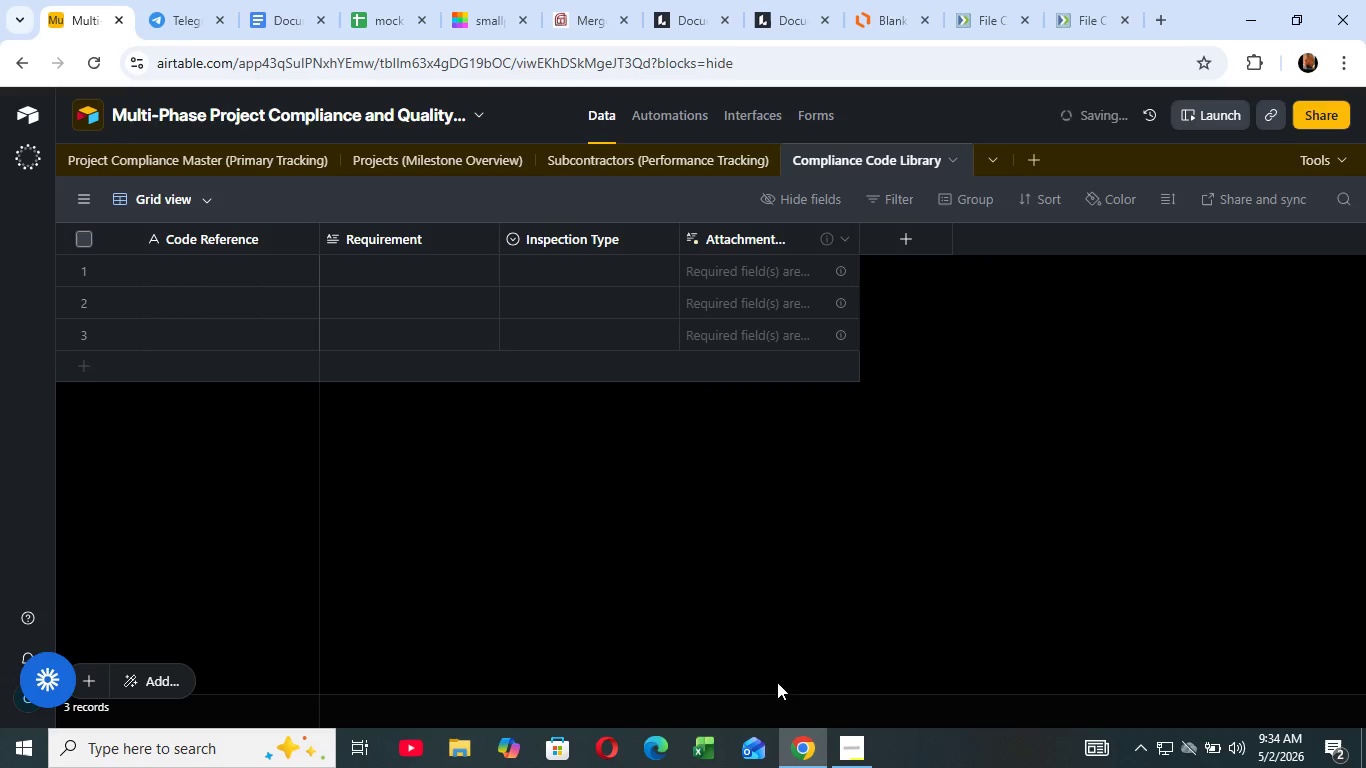 
left_click([777, 682])
 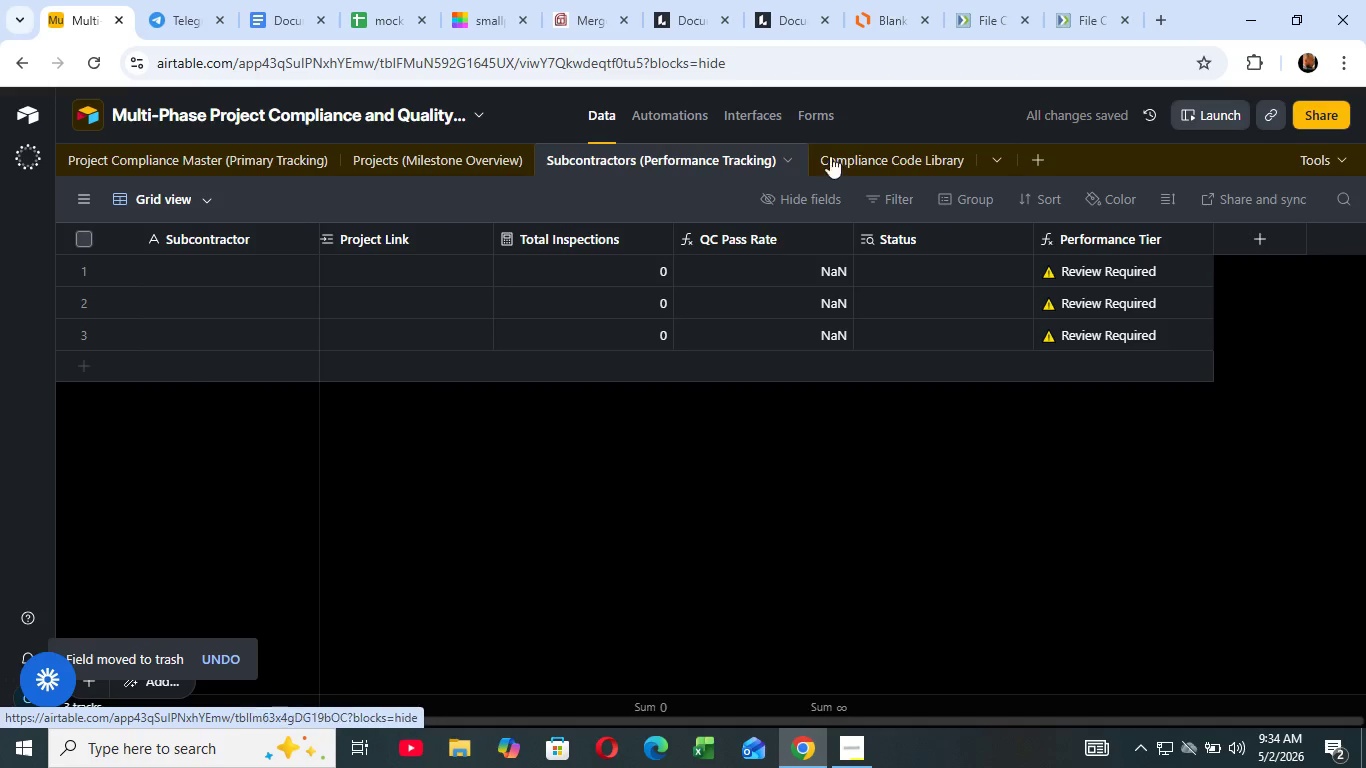 
left_click([853, 157])
 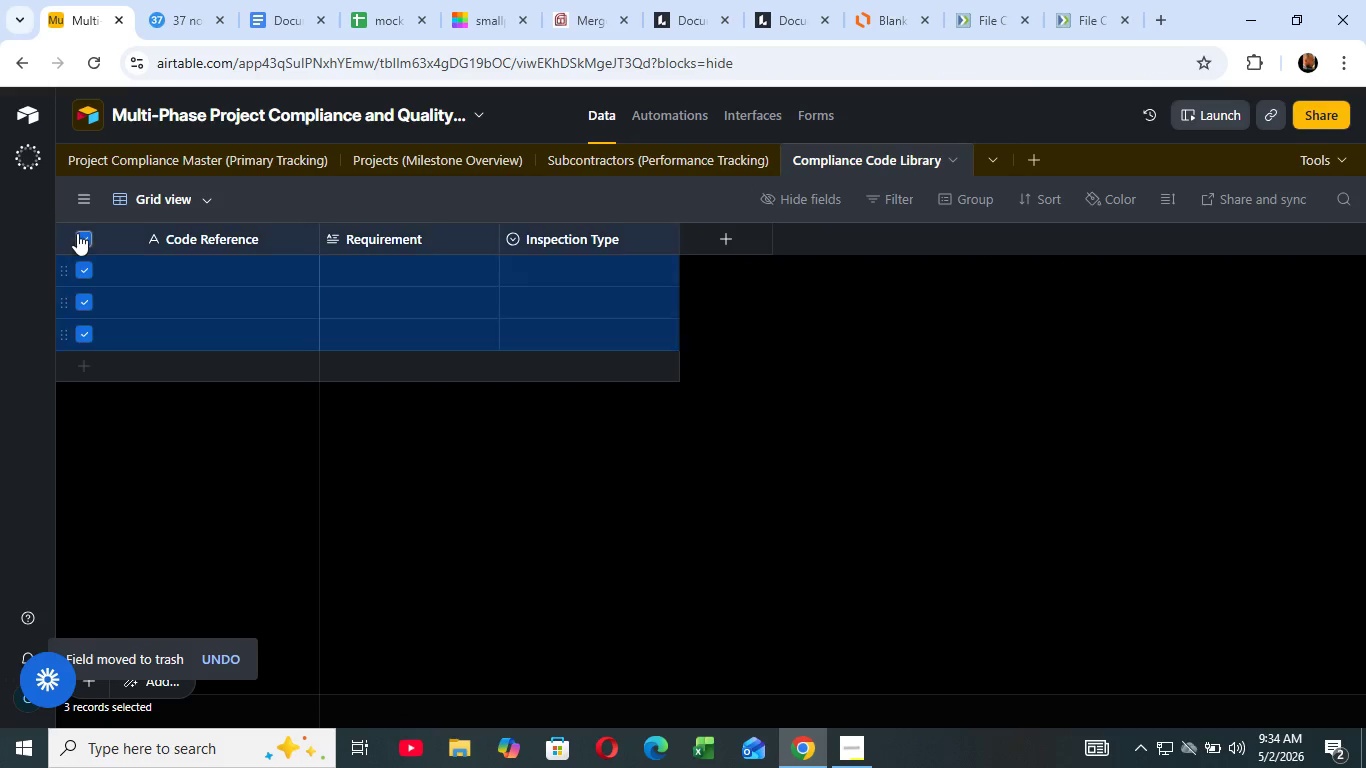 
left_click([77, 233])
 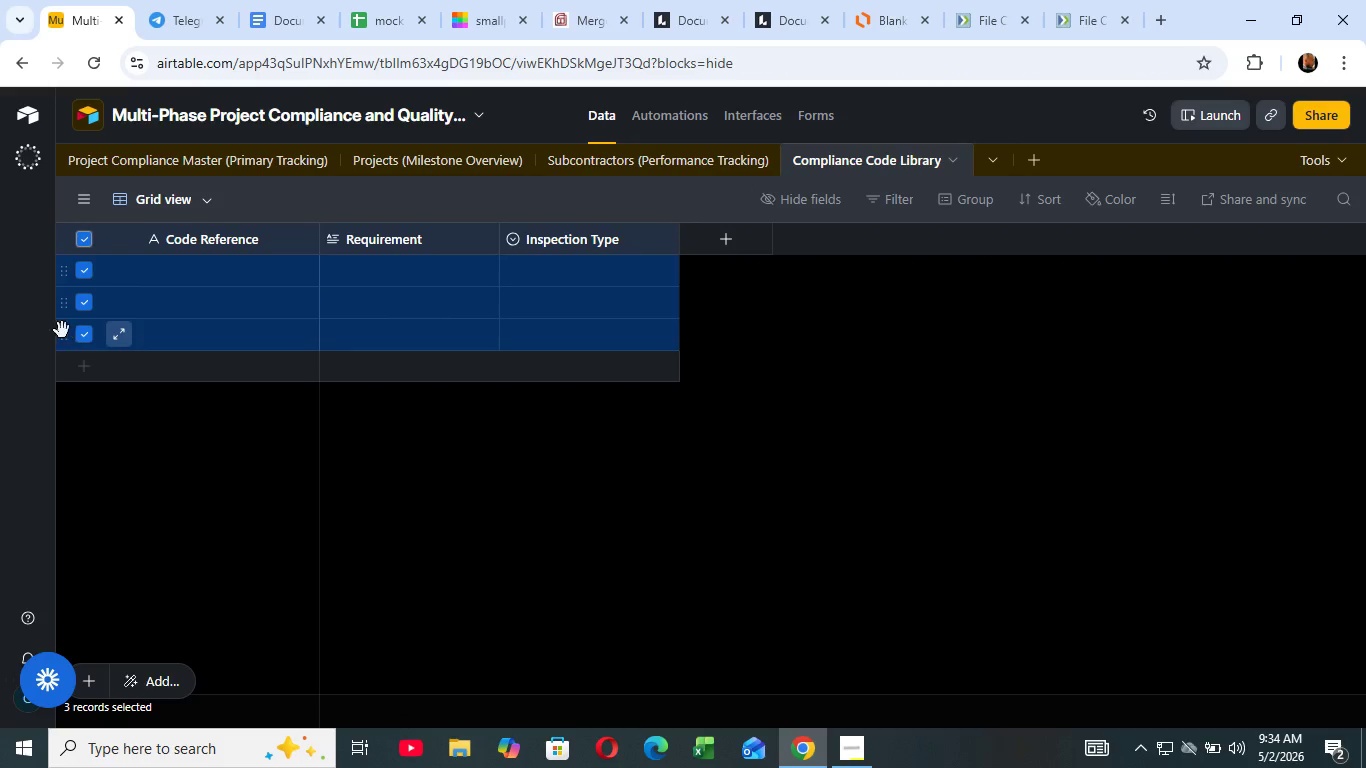 
wait(5.8)
 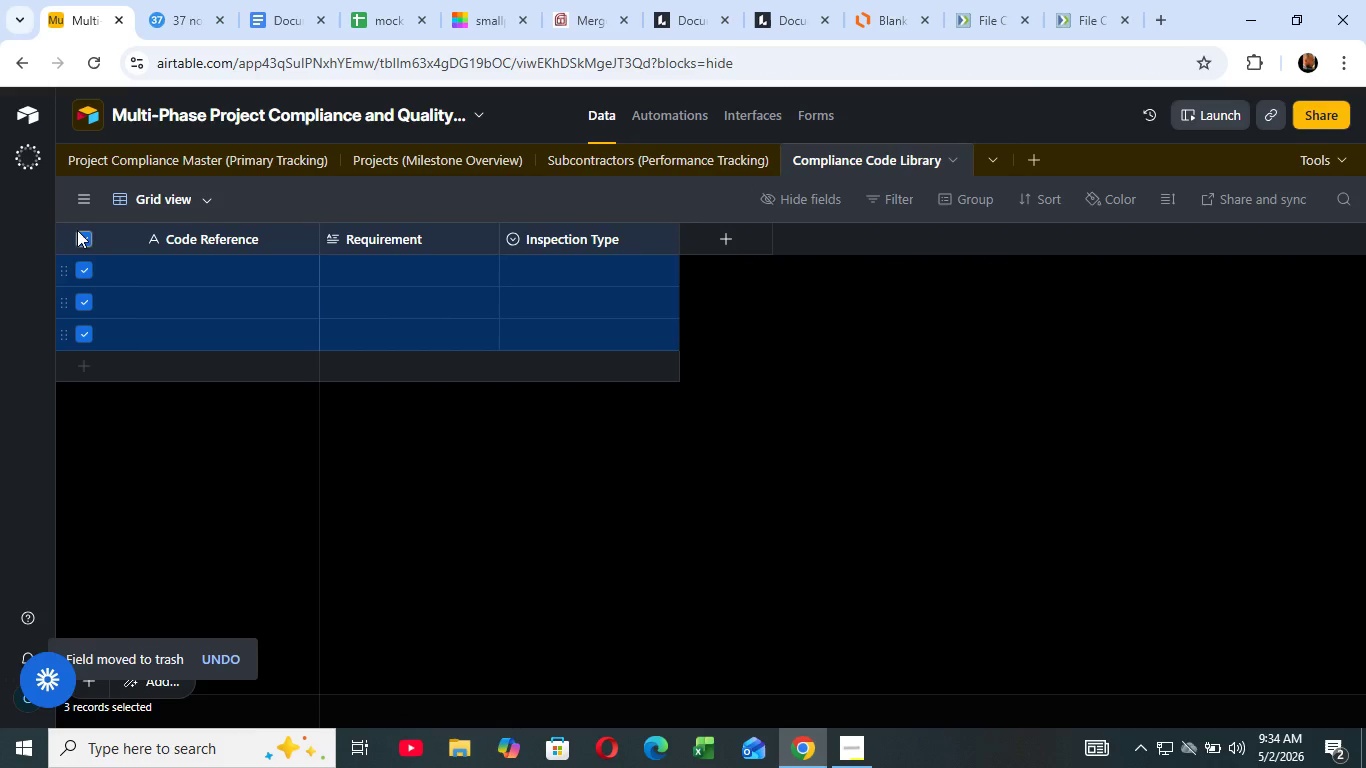 
right_click([168, 294])
 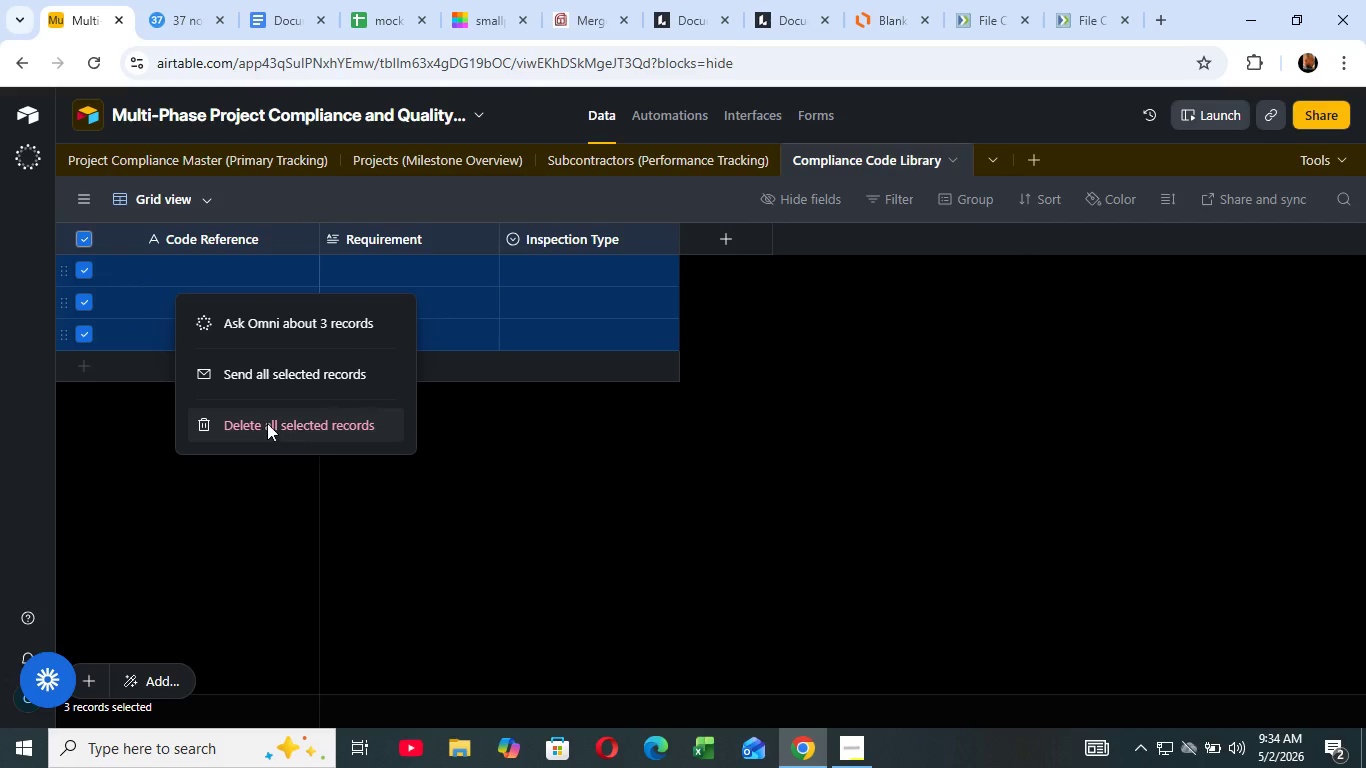 
left_click([267, 423])
 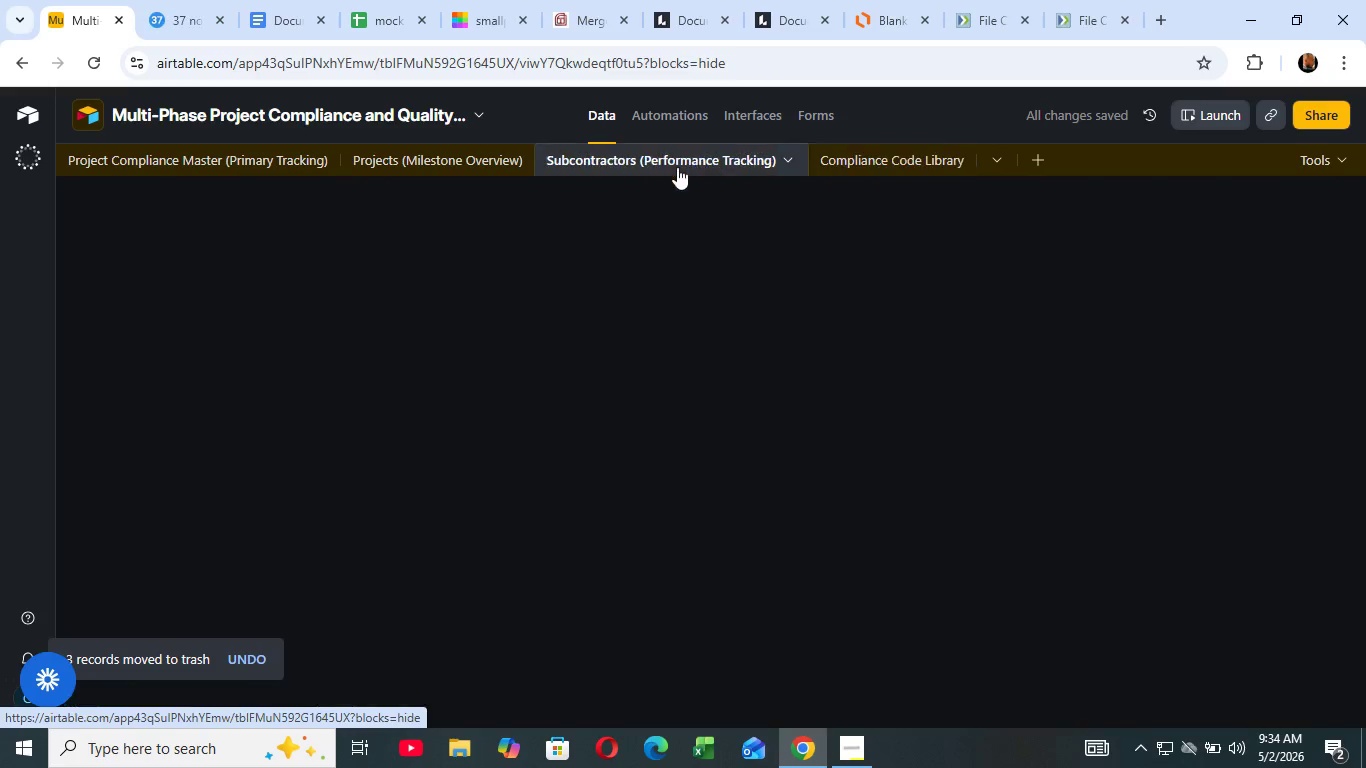 
left_click([696, 155])
 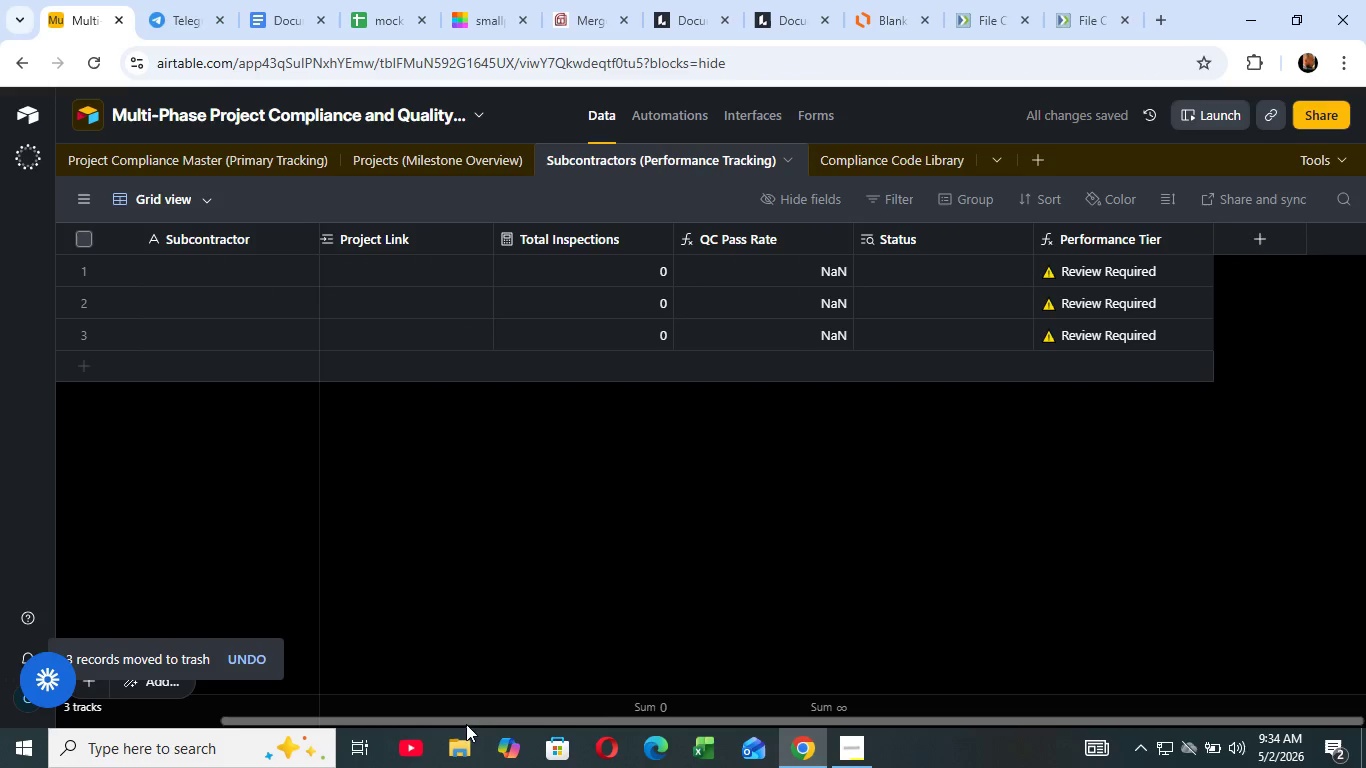 
left_click_drag(start_coordinate=[466, 722], to_coordinate=[170, 737])
 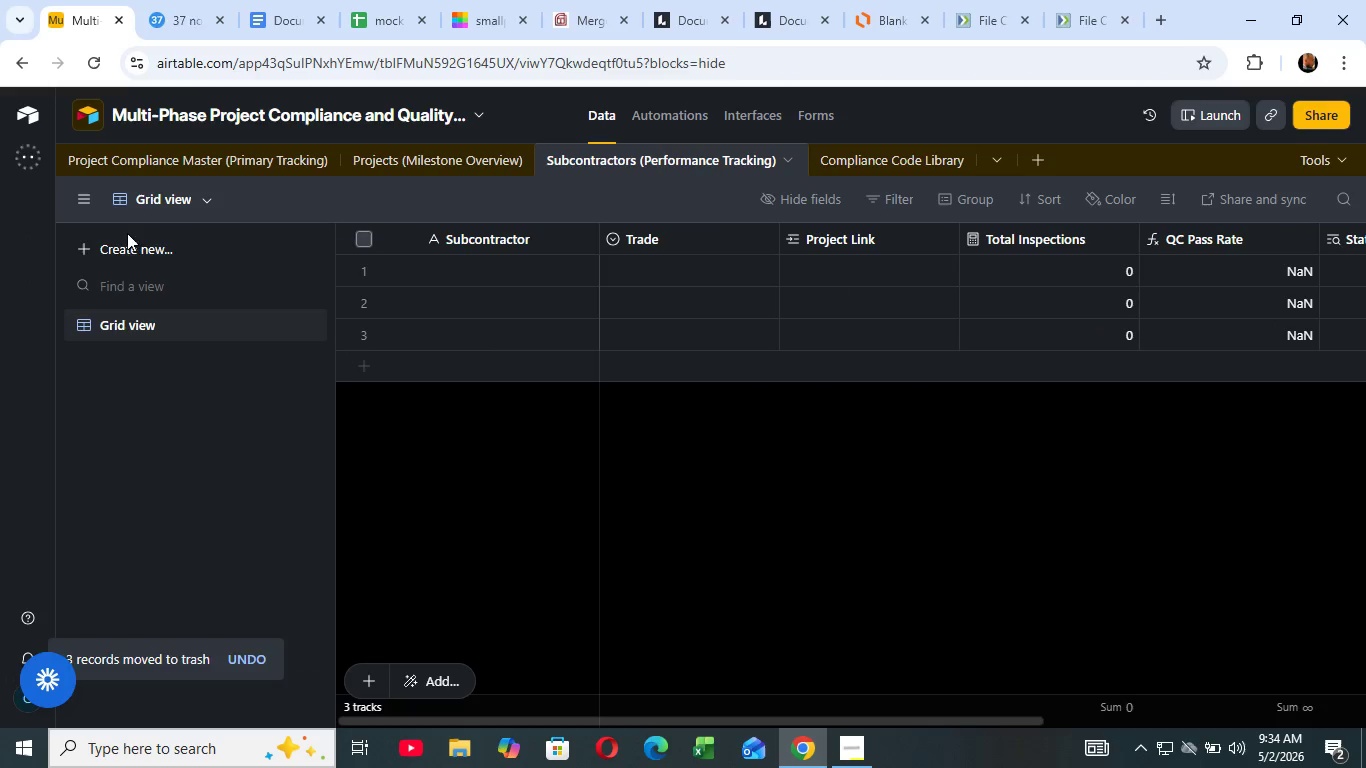 
left_click([77, 230])
 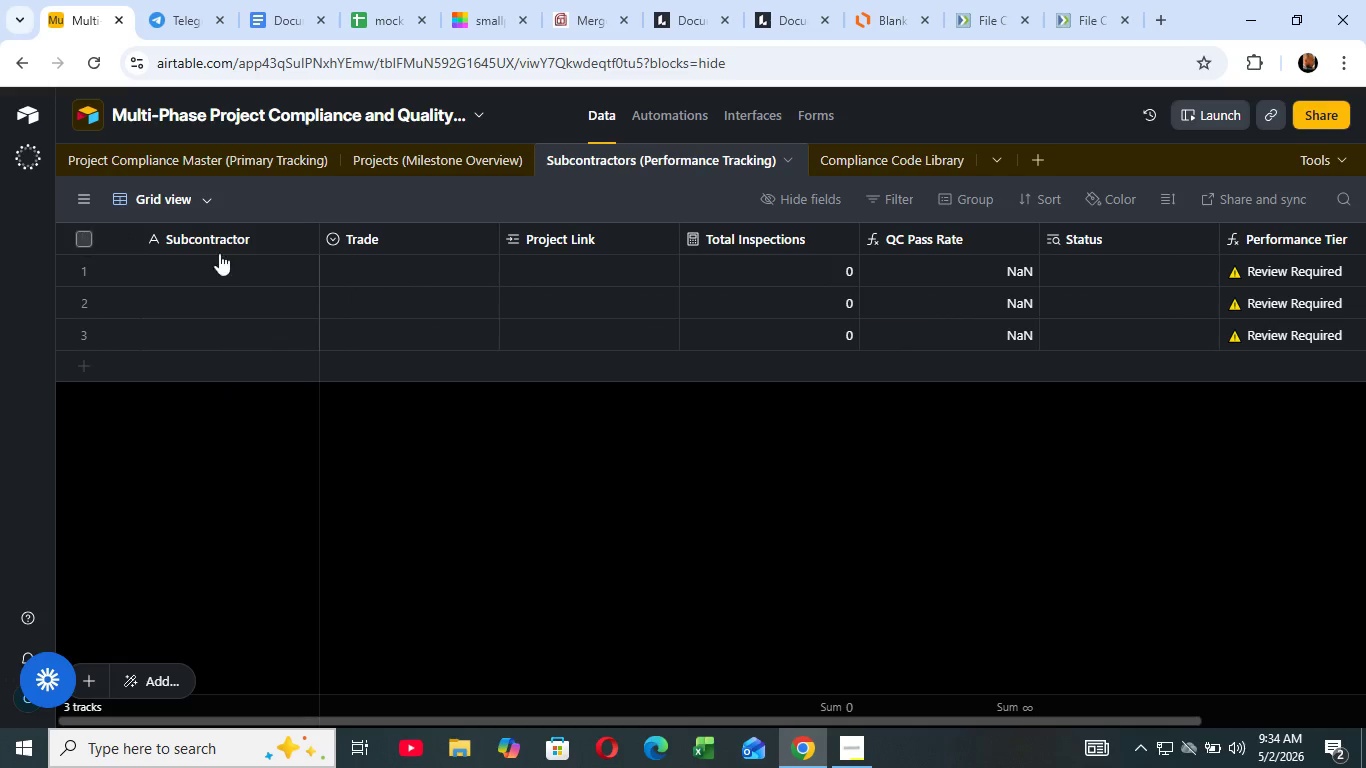 
left_click([81, 233])
 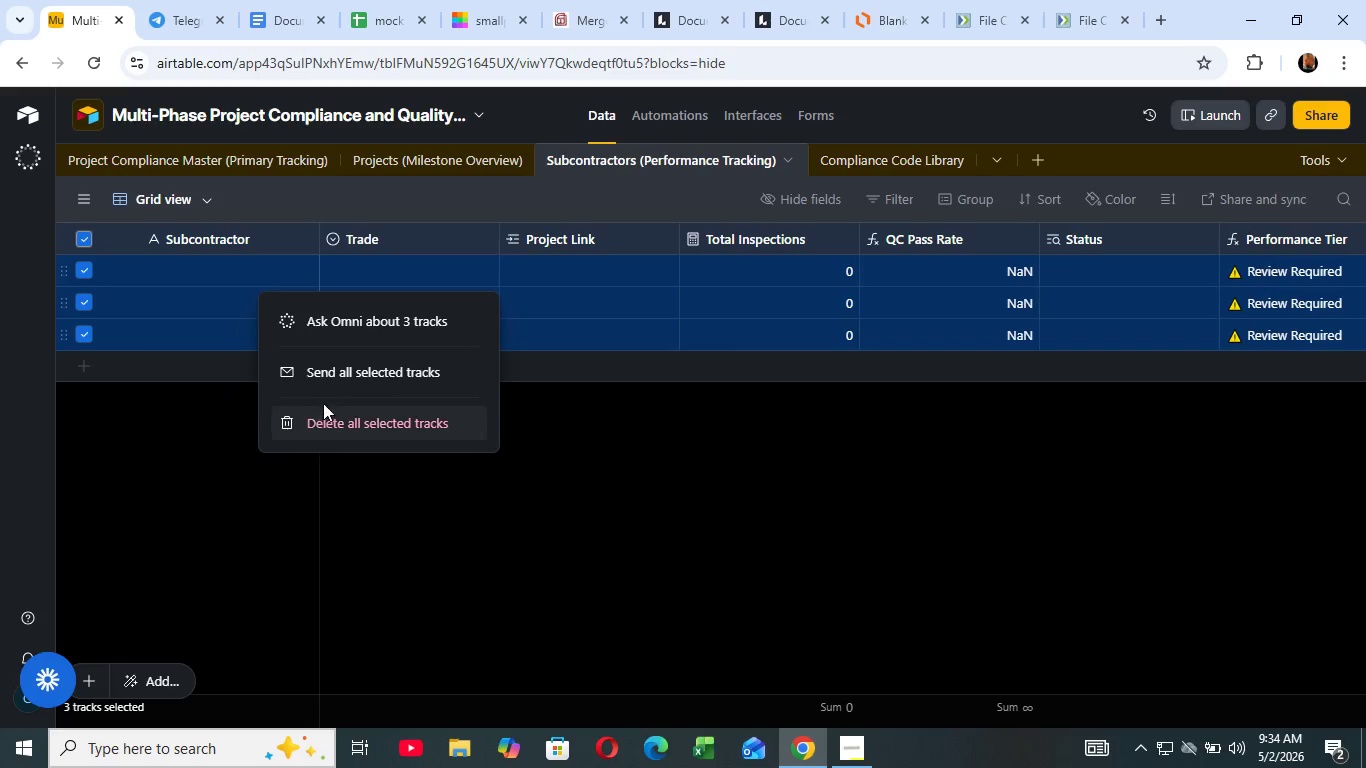 
left_click([323, 415])
 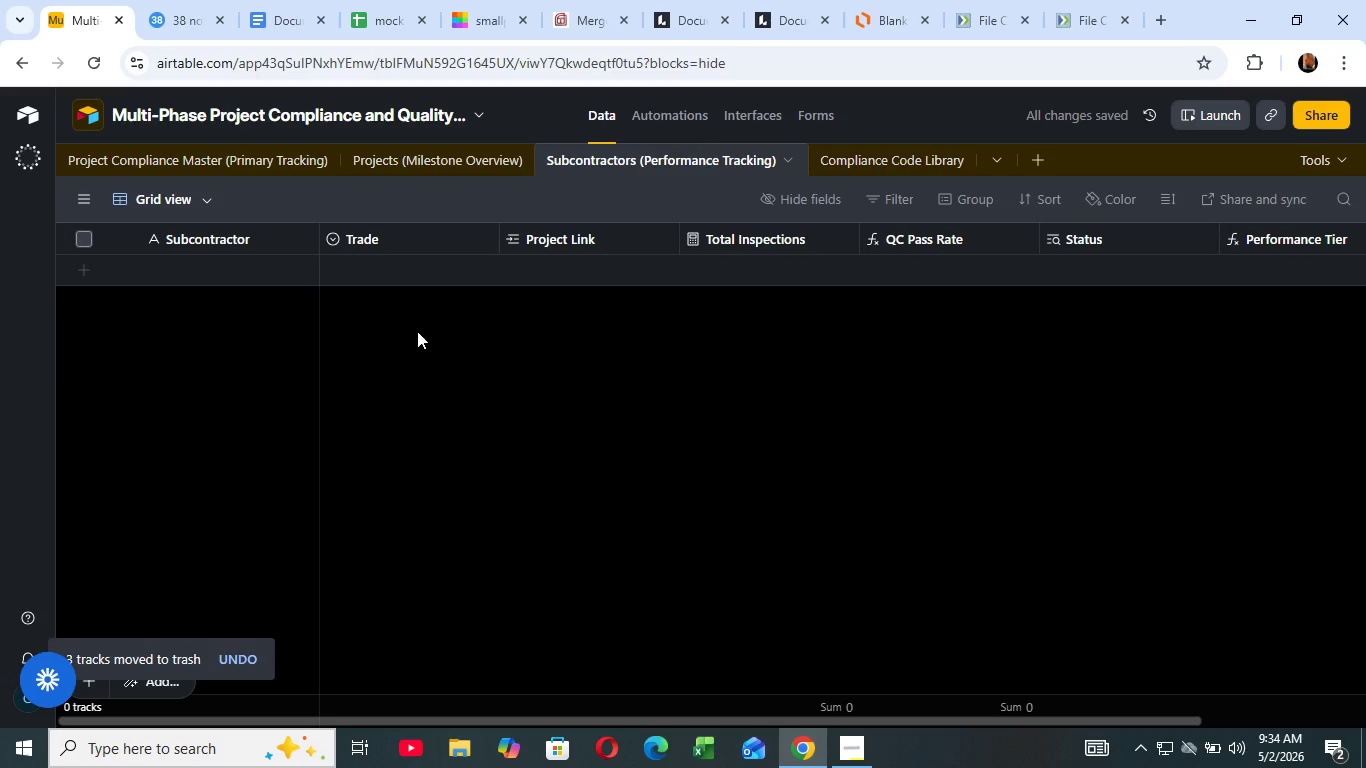 
left_click([417, 331])
 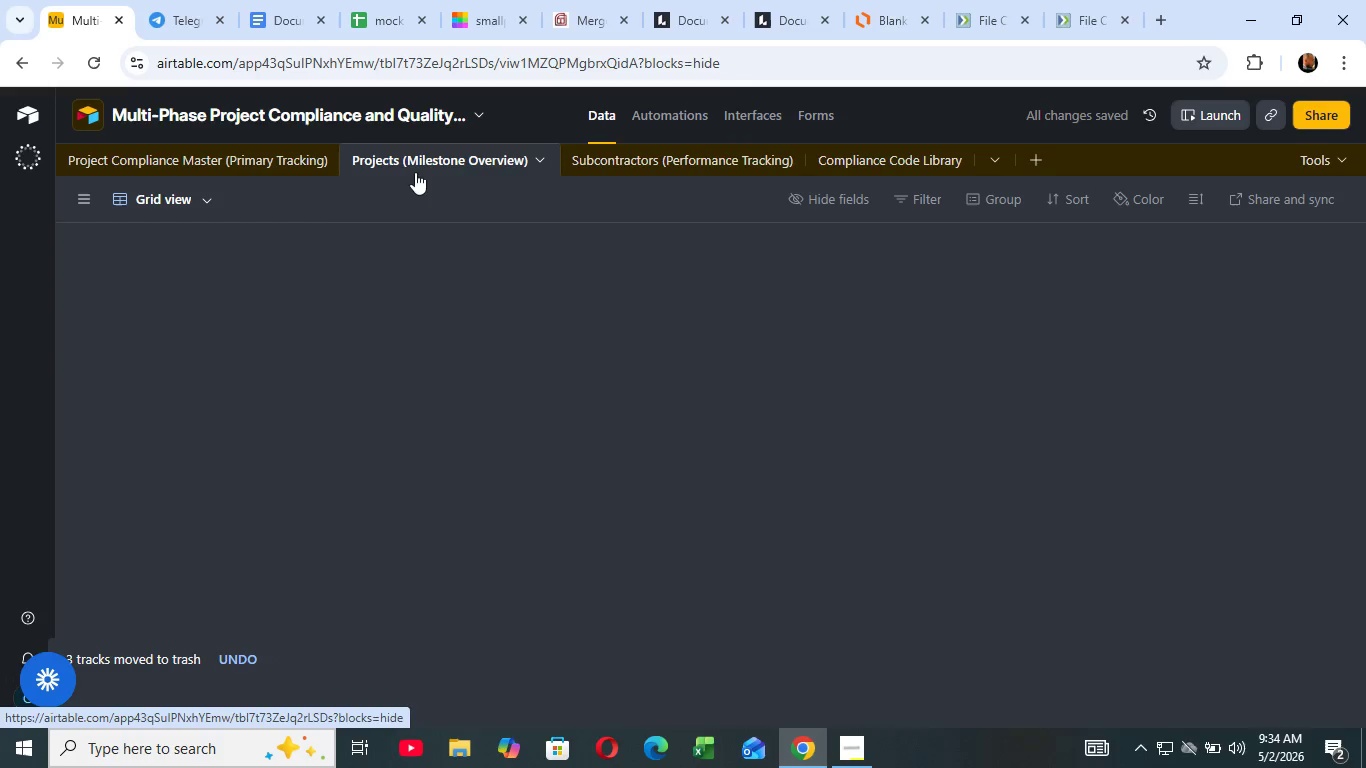 
left_click([425, 166])
 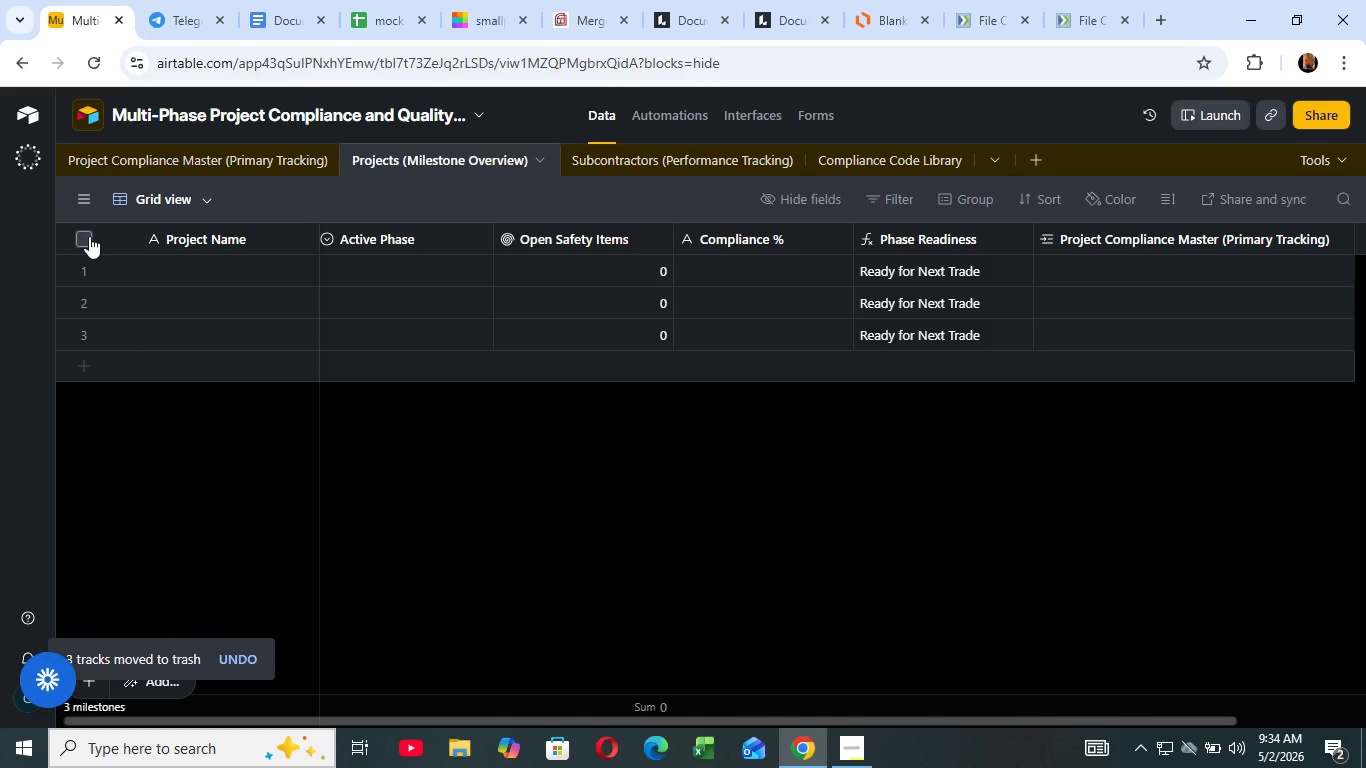 
left_click([89, 236])
 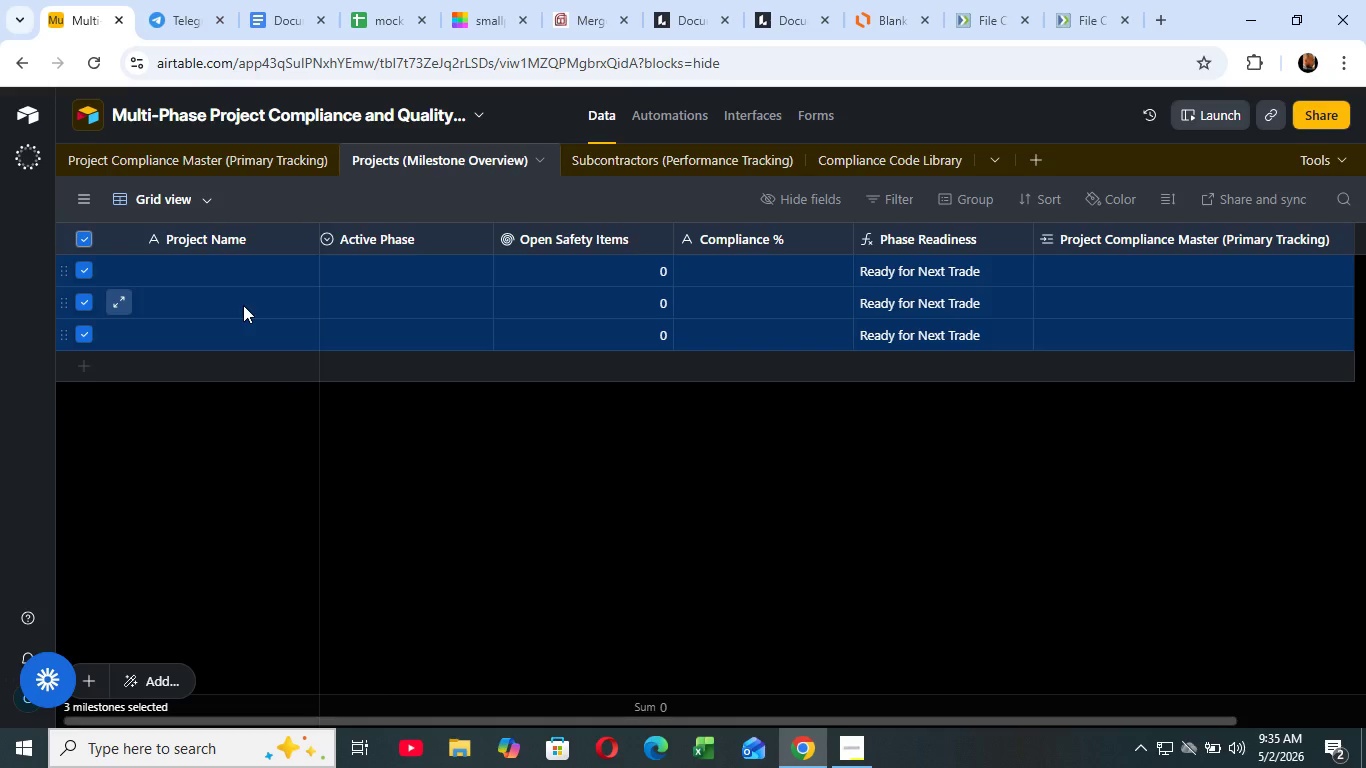 
wait(23.48)
 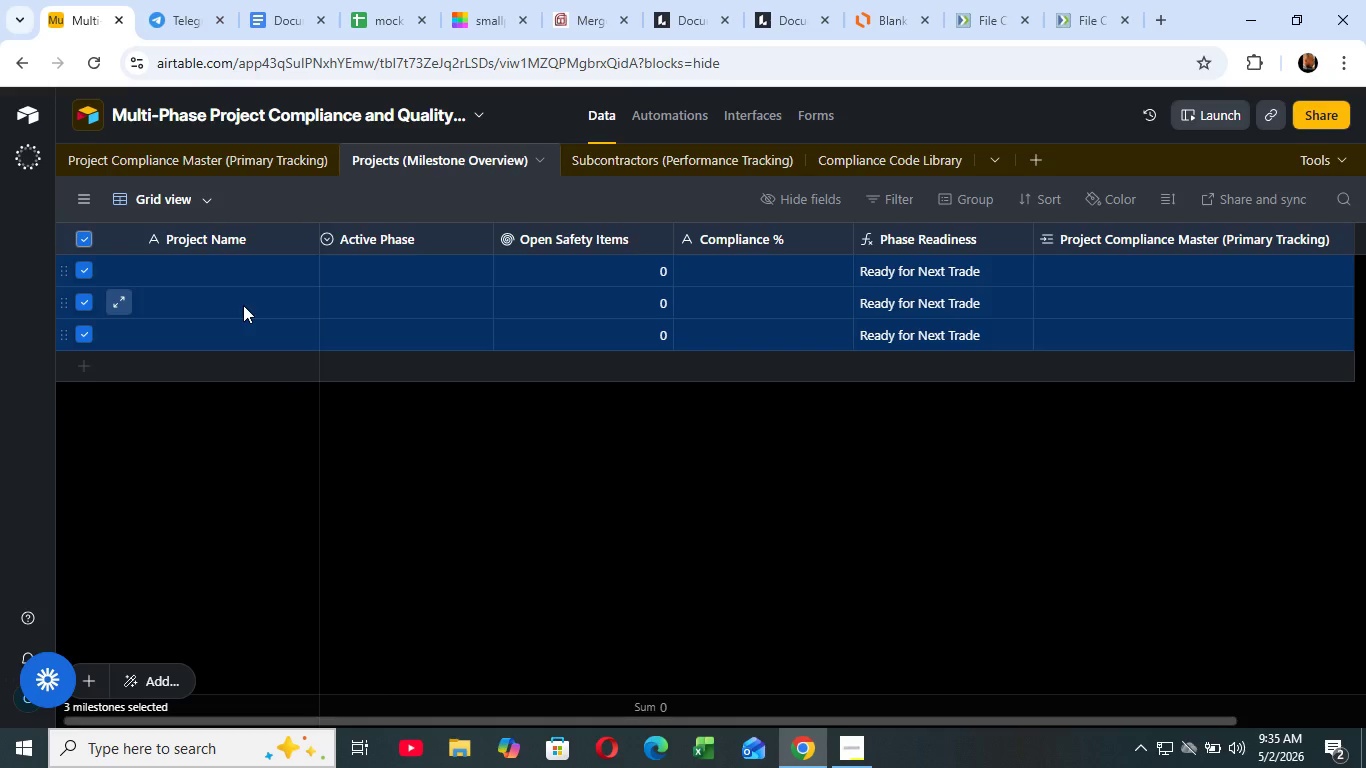 
left_click([294, 442])
 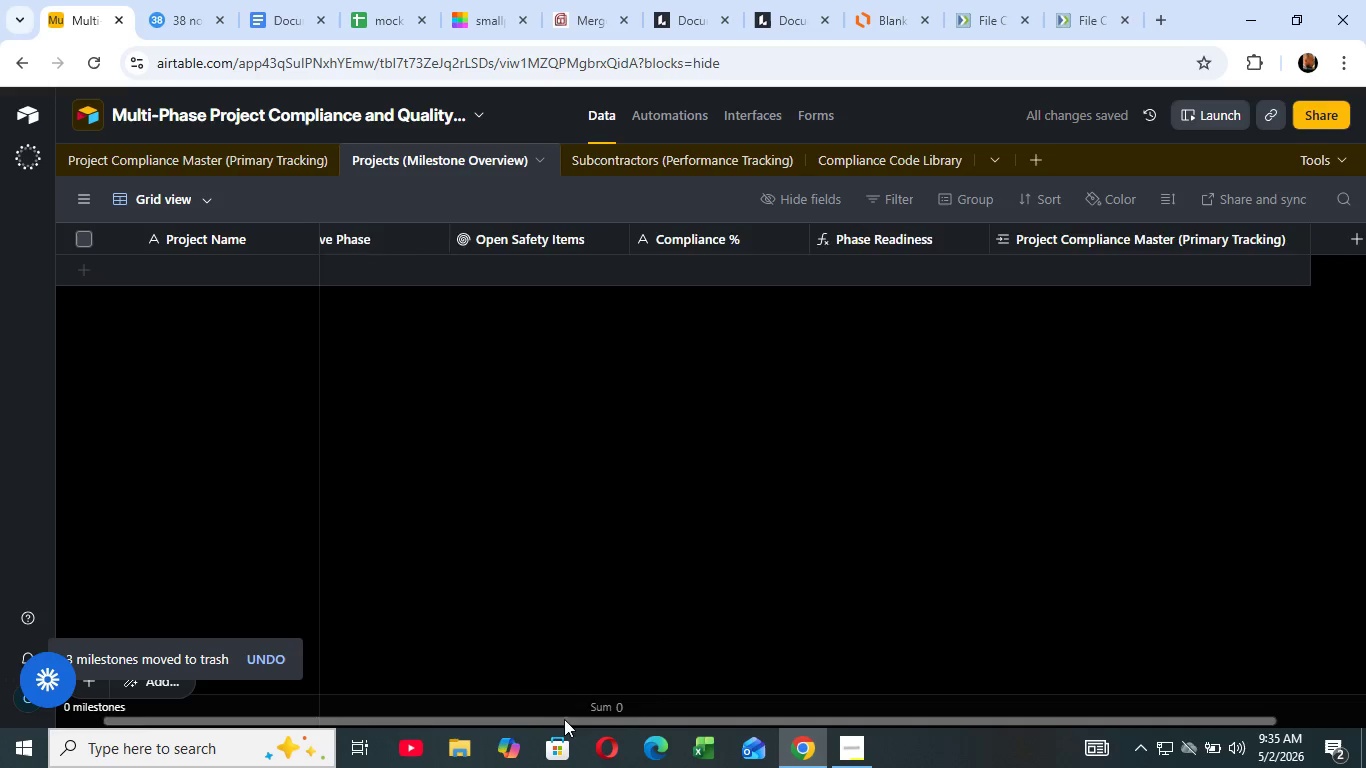 
left_click_drag(start_coordinate=[484, 719], to_coordinate=[334, 767])
 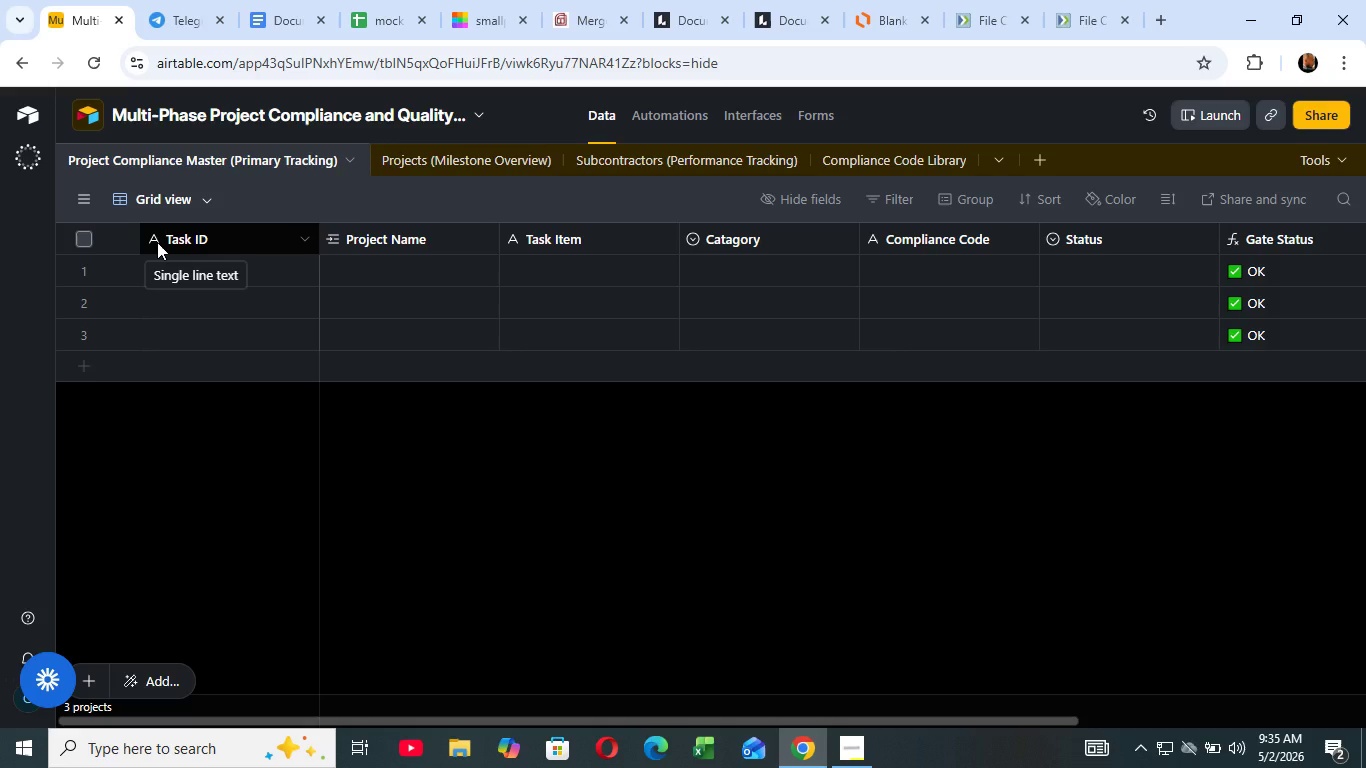 
wait(26.22)
 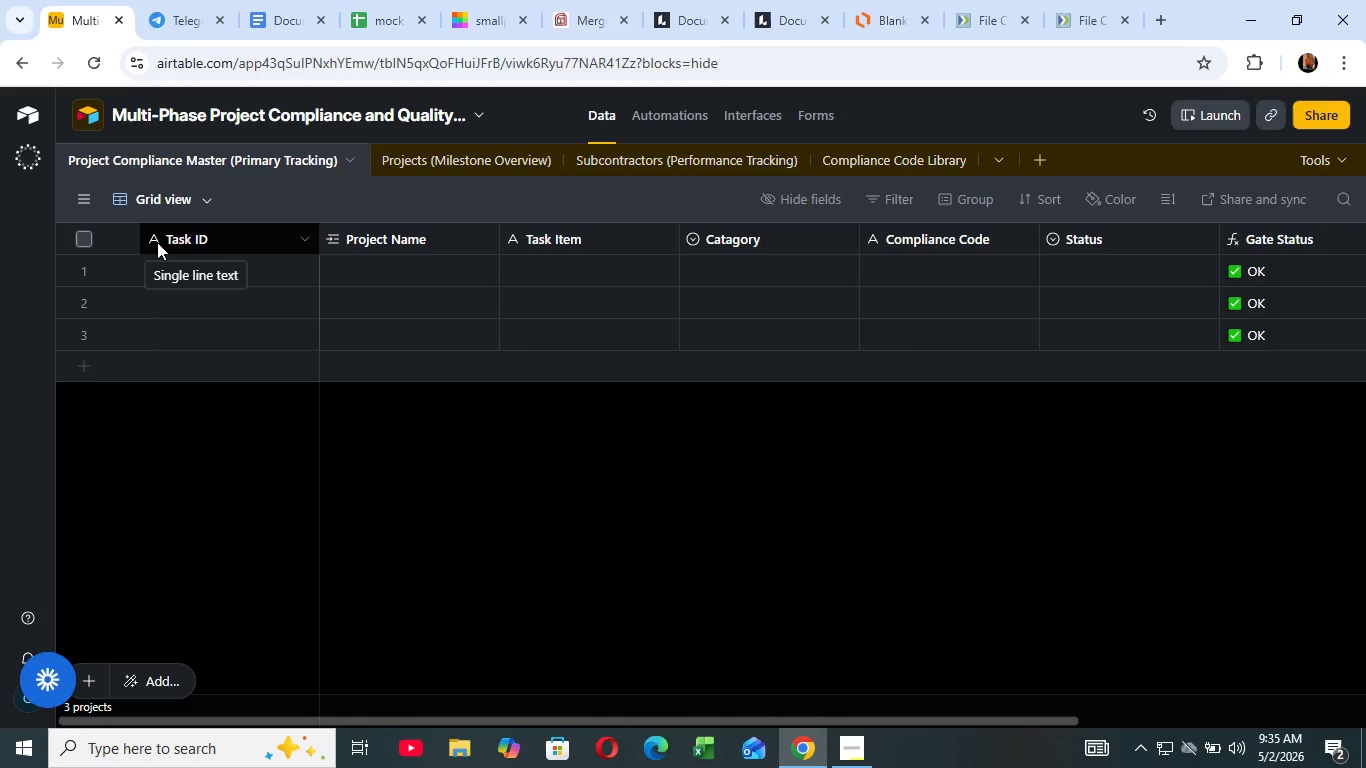 
left_click([85, 235])
 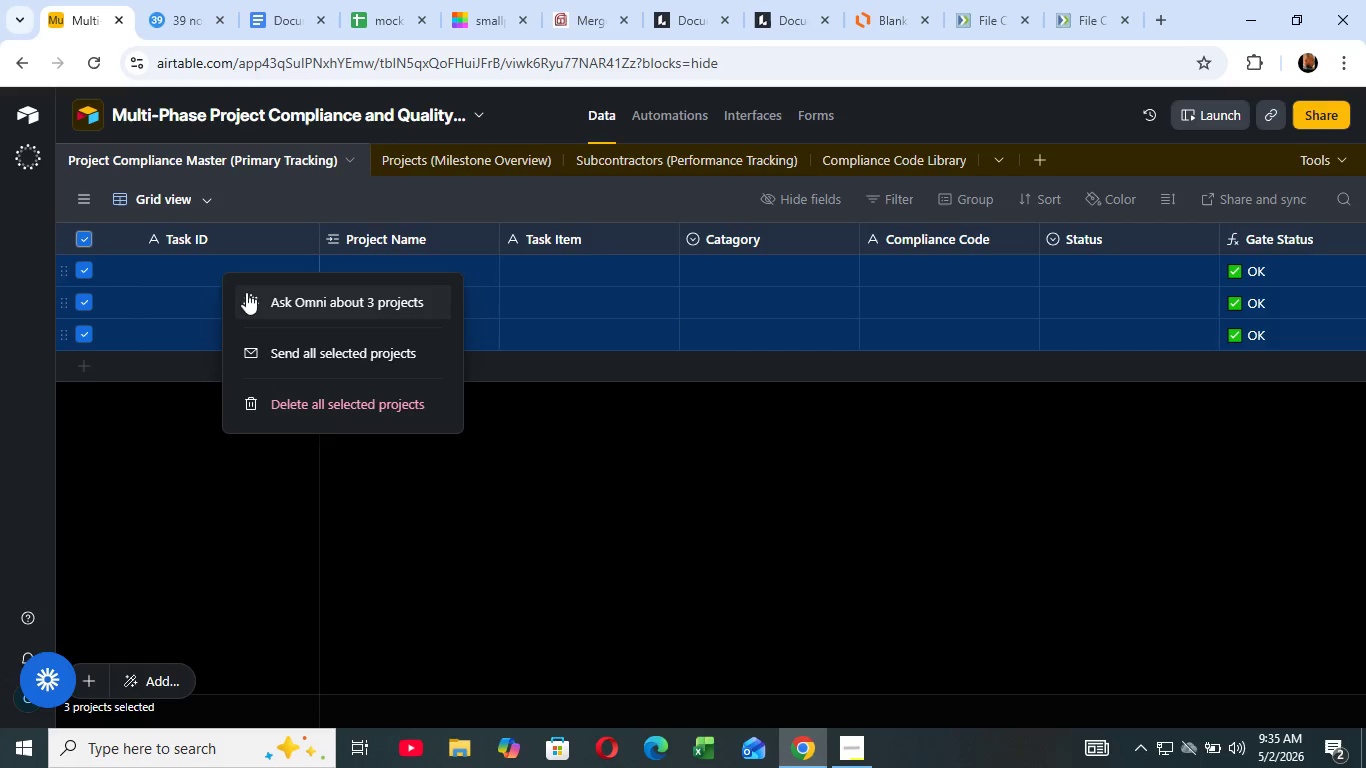 
right_click([215, 273])
 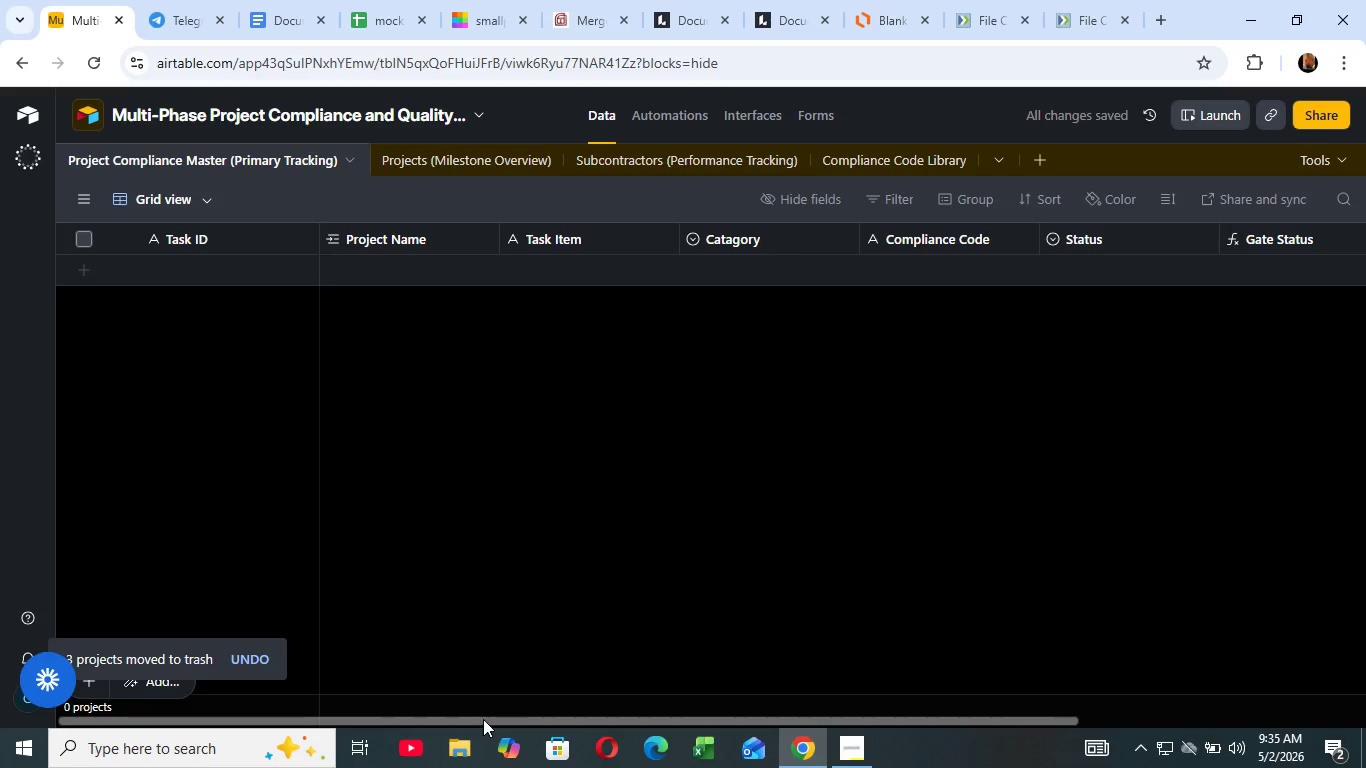 
left_click_drag(start_coordinate=[483, 719], to_coordinate=[346, 698])
 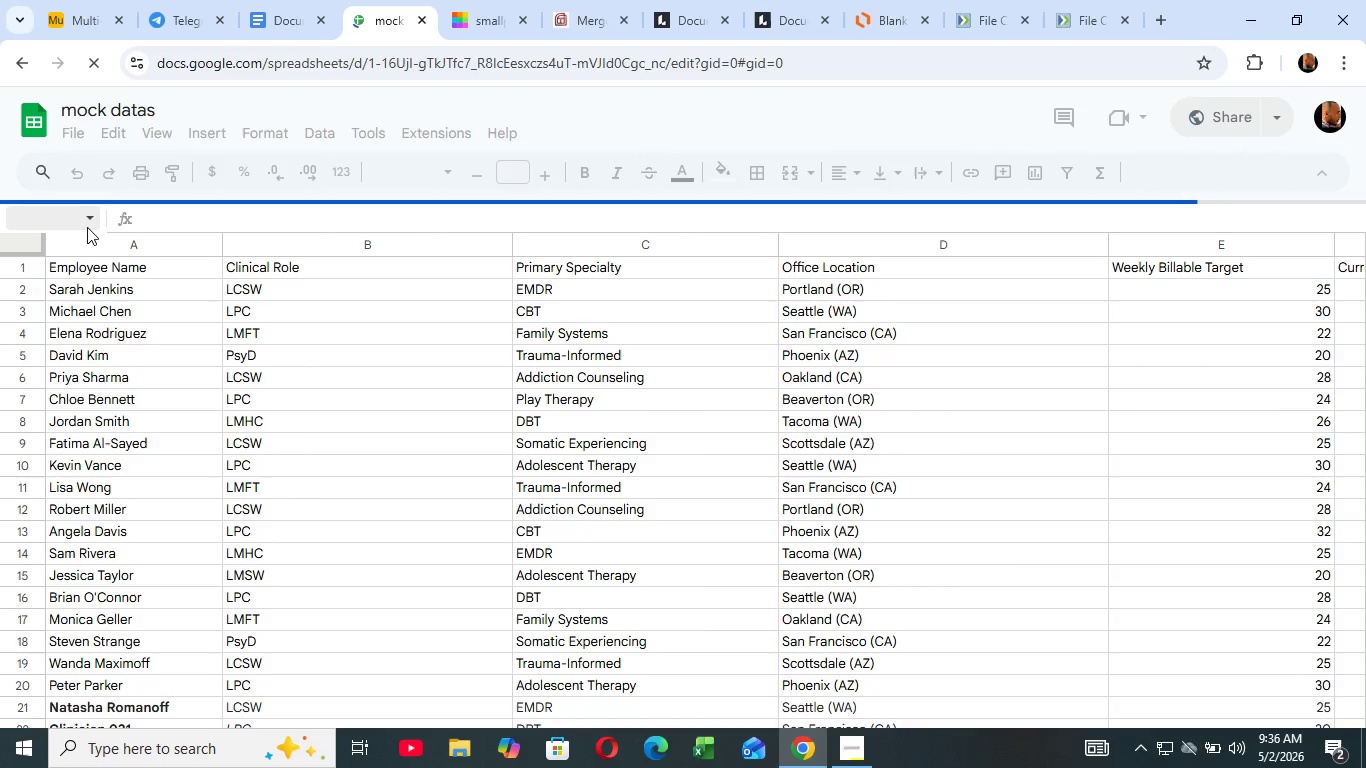 
wait(52.25)
 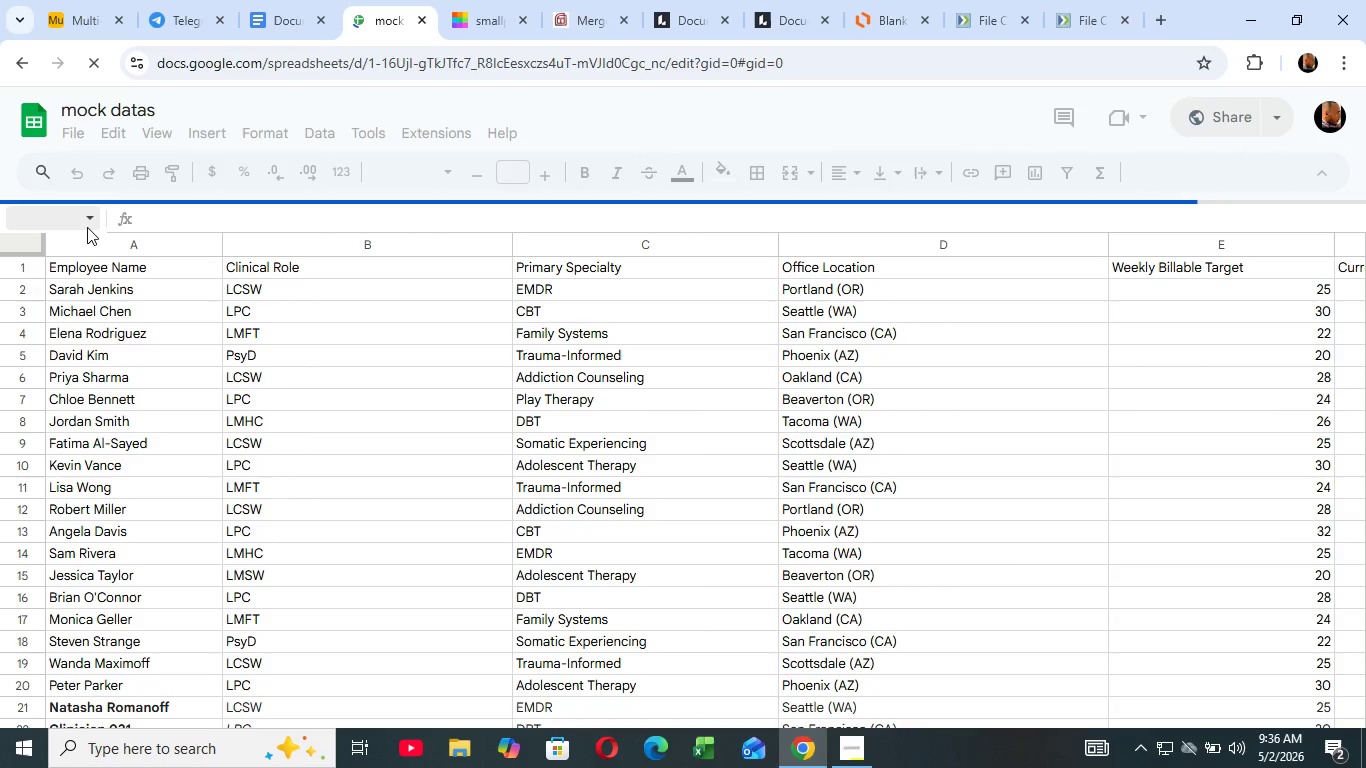 
left_click([75, 20])
 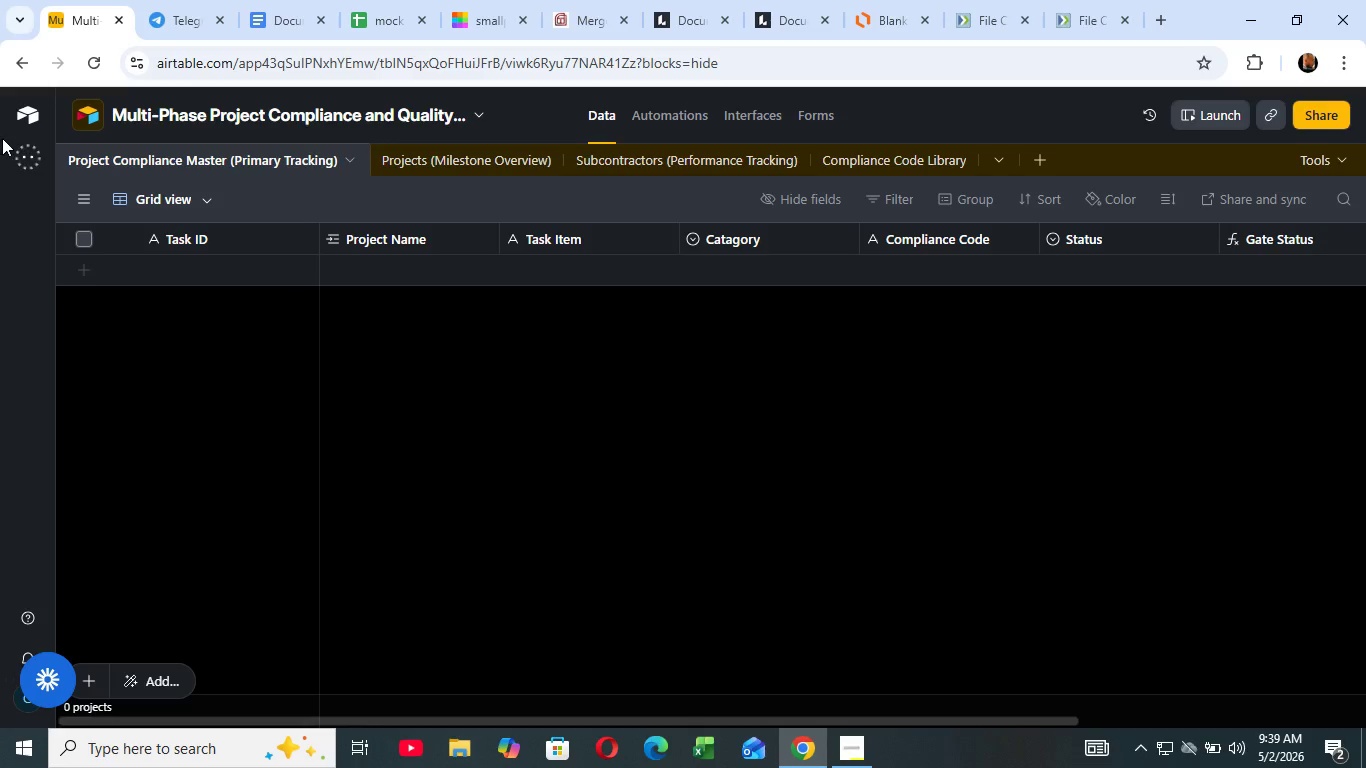 
wait(136.48)
 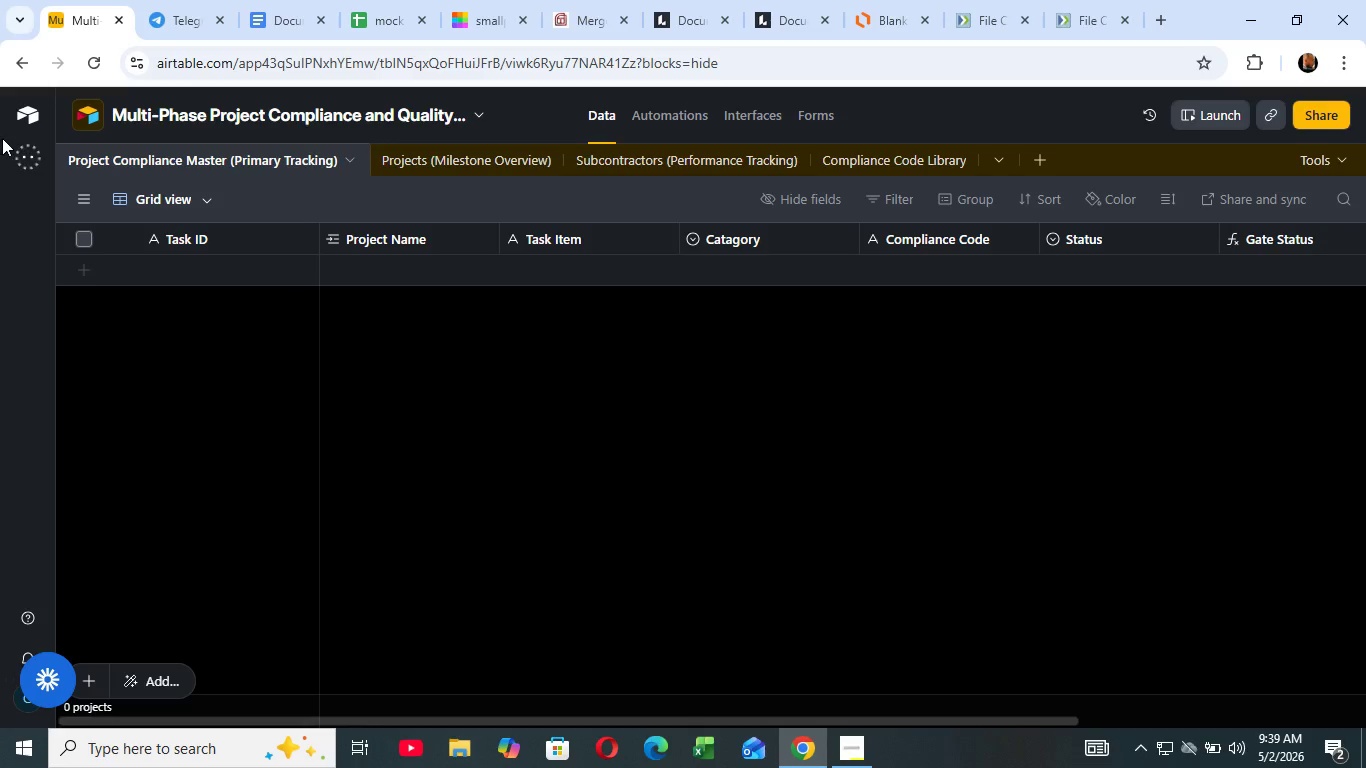 
left_click([413, 355])
 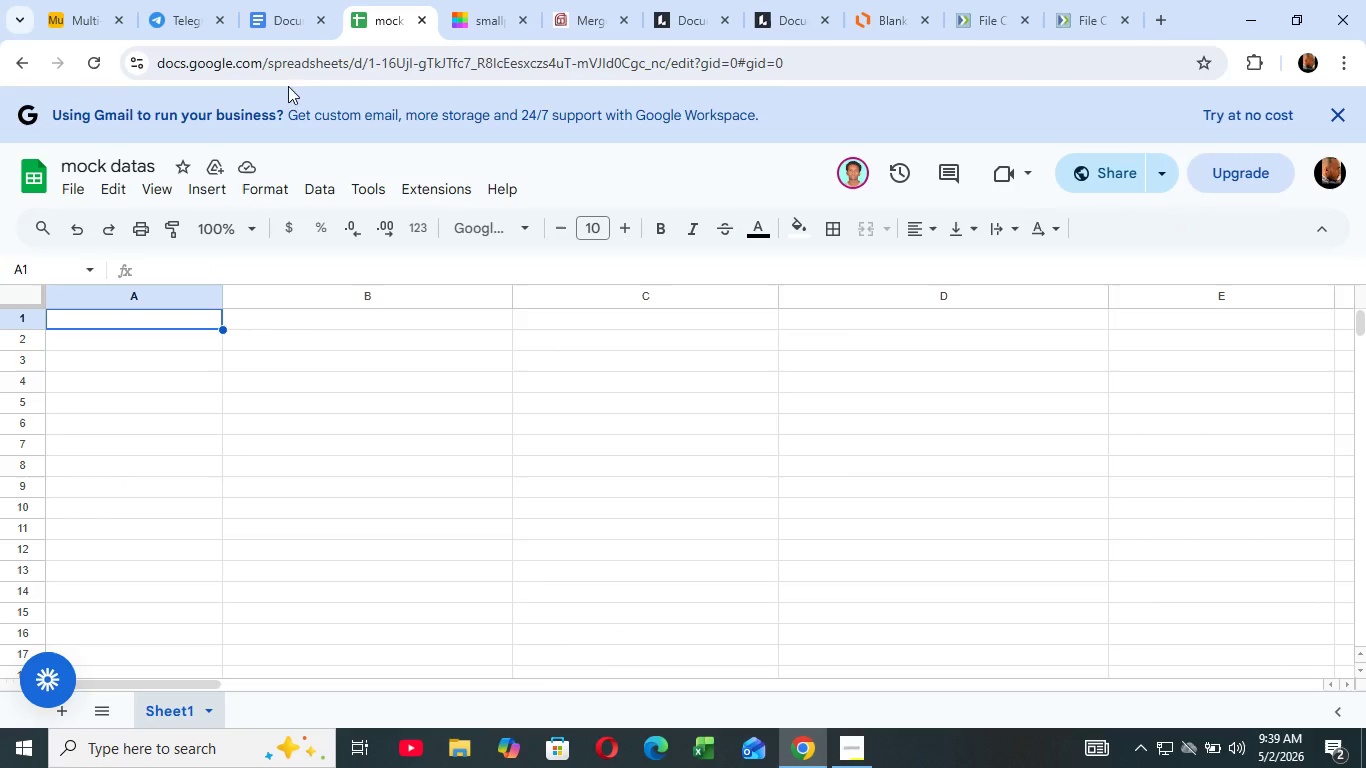 
left_click([377, 19])
 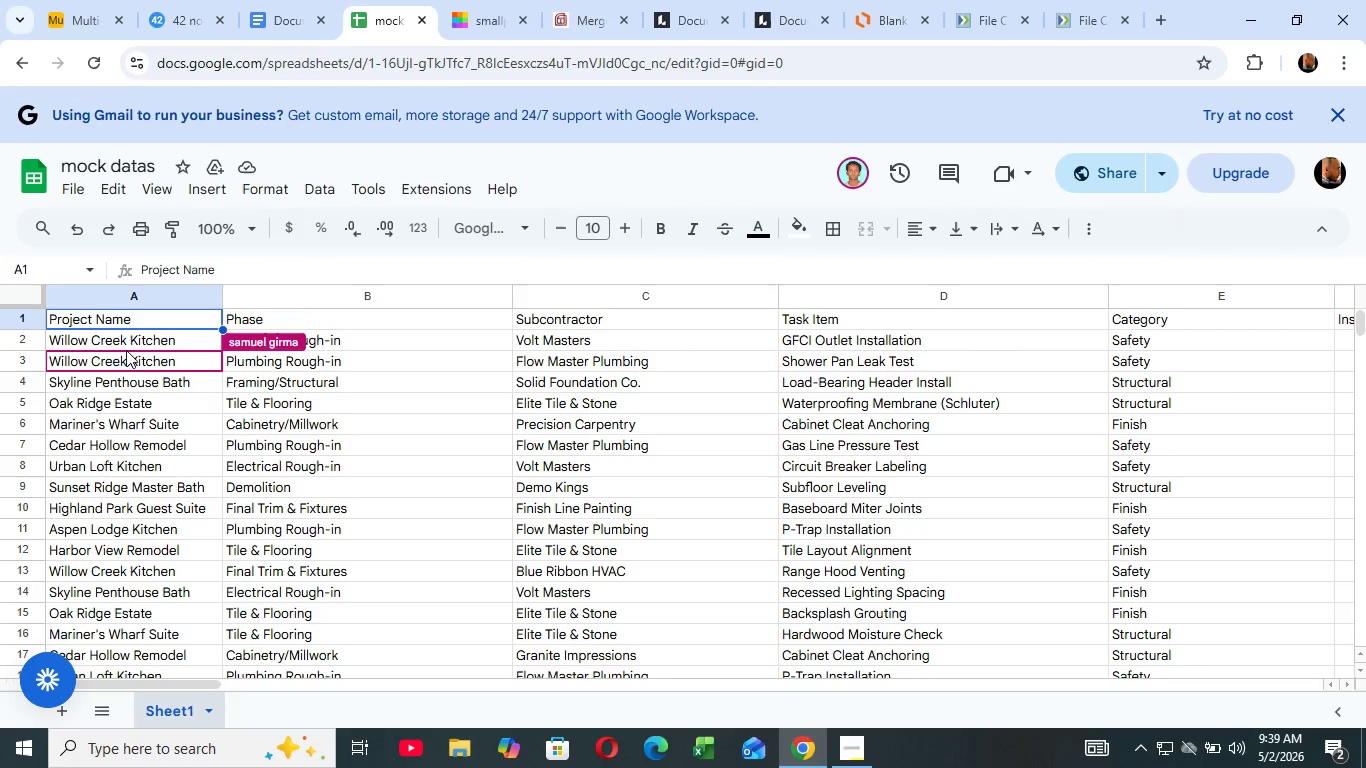 
scroll: coordinate [193, 347], scroll_direction: up, amount: 7.0
 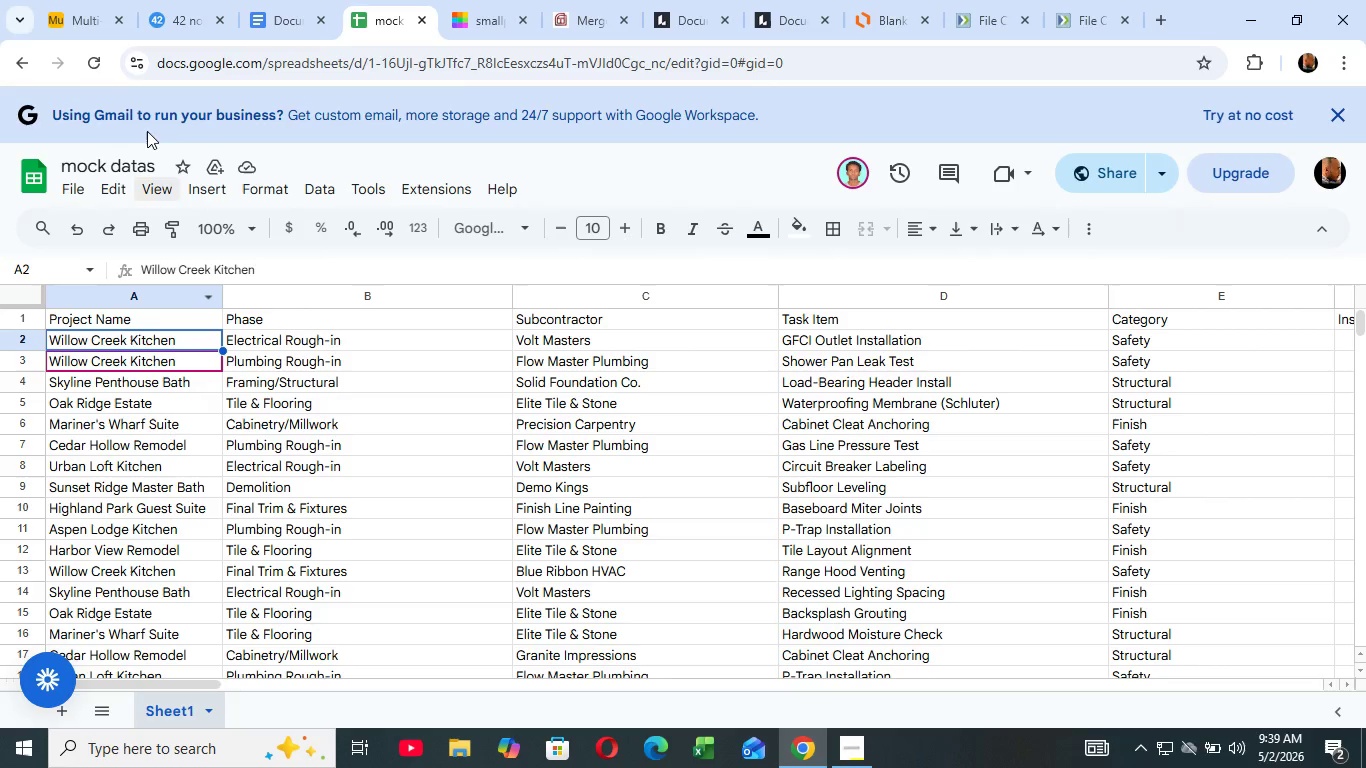 
left_click([124, 331])
 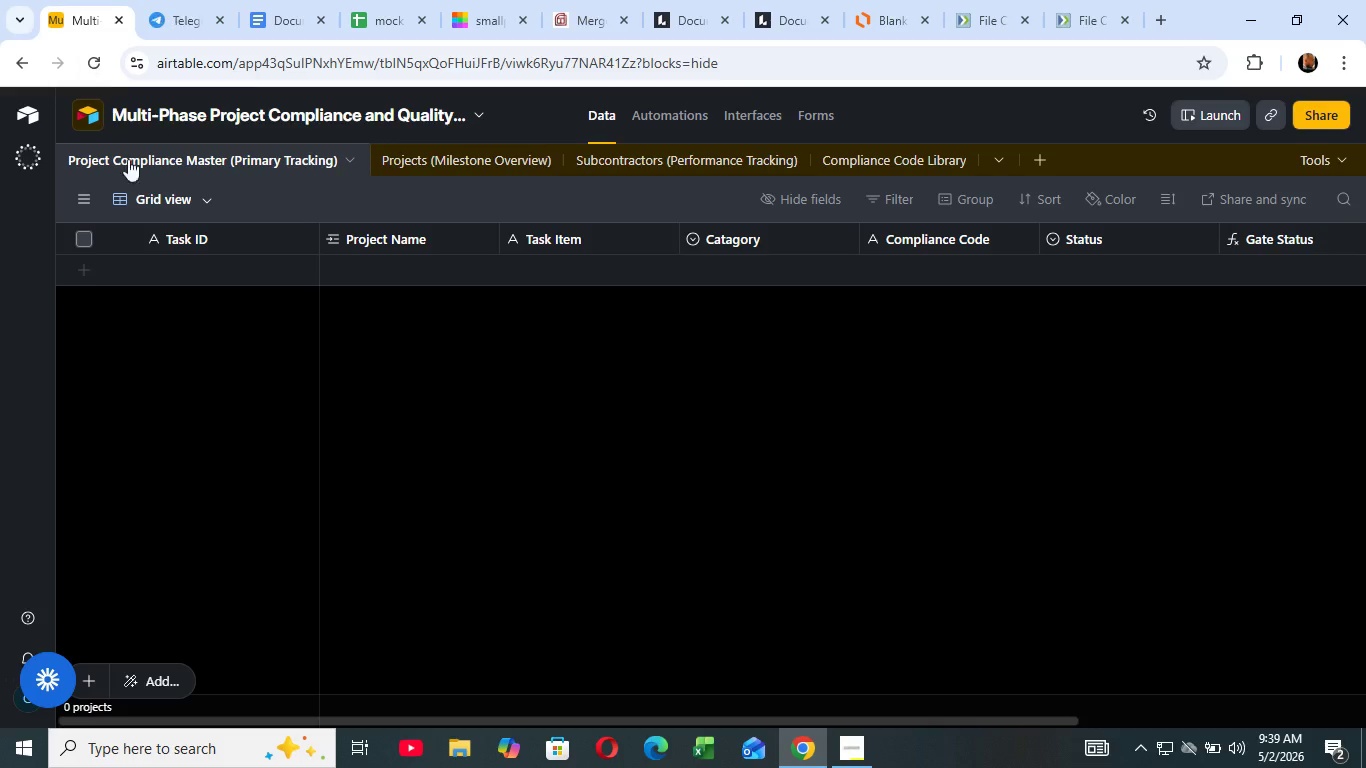 
left_click([58, 16])
 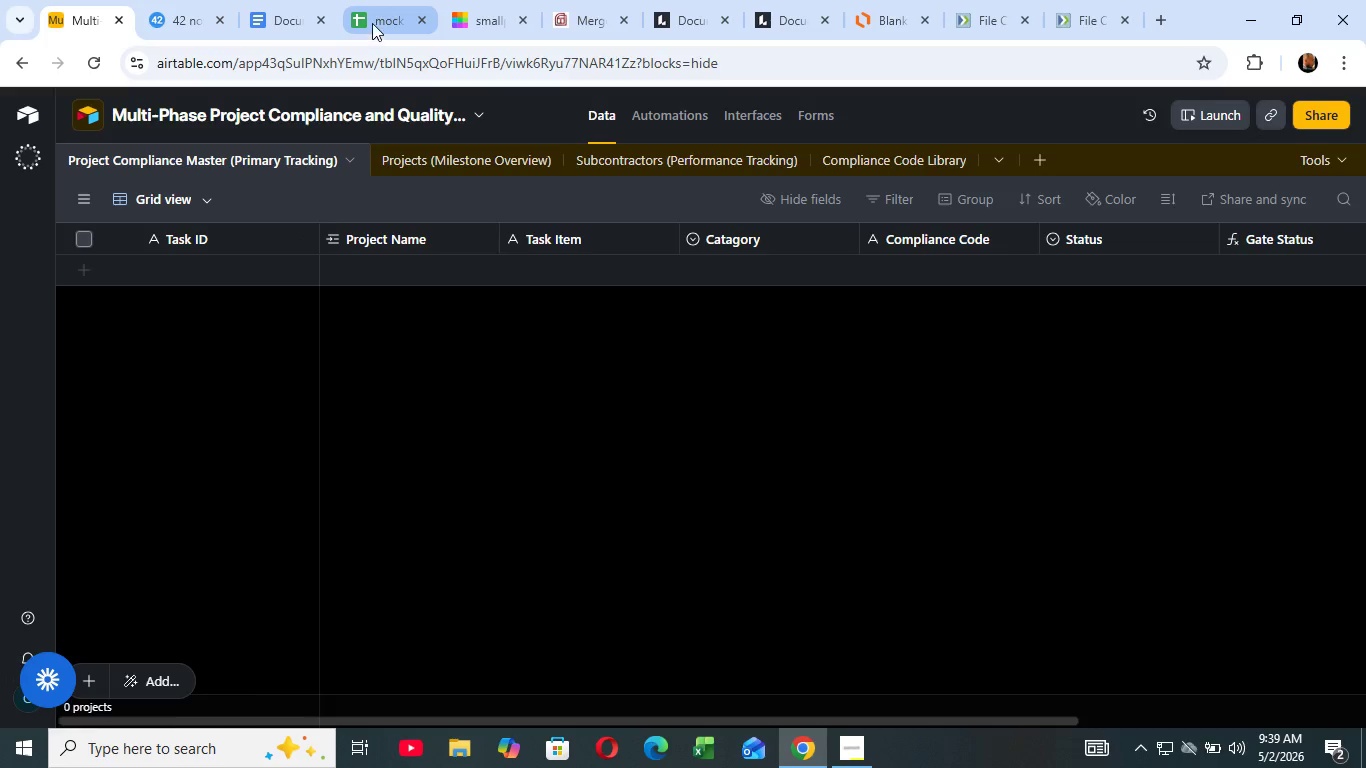 
left_click([372, 23])
 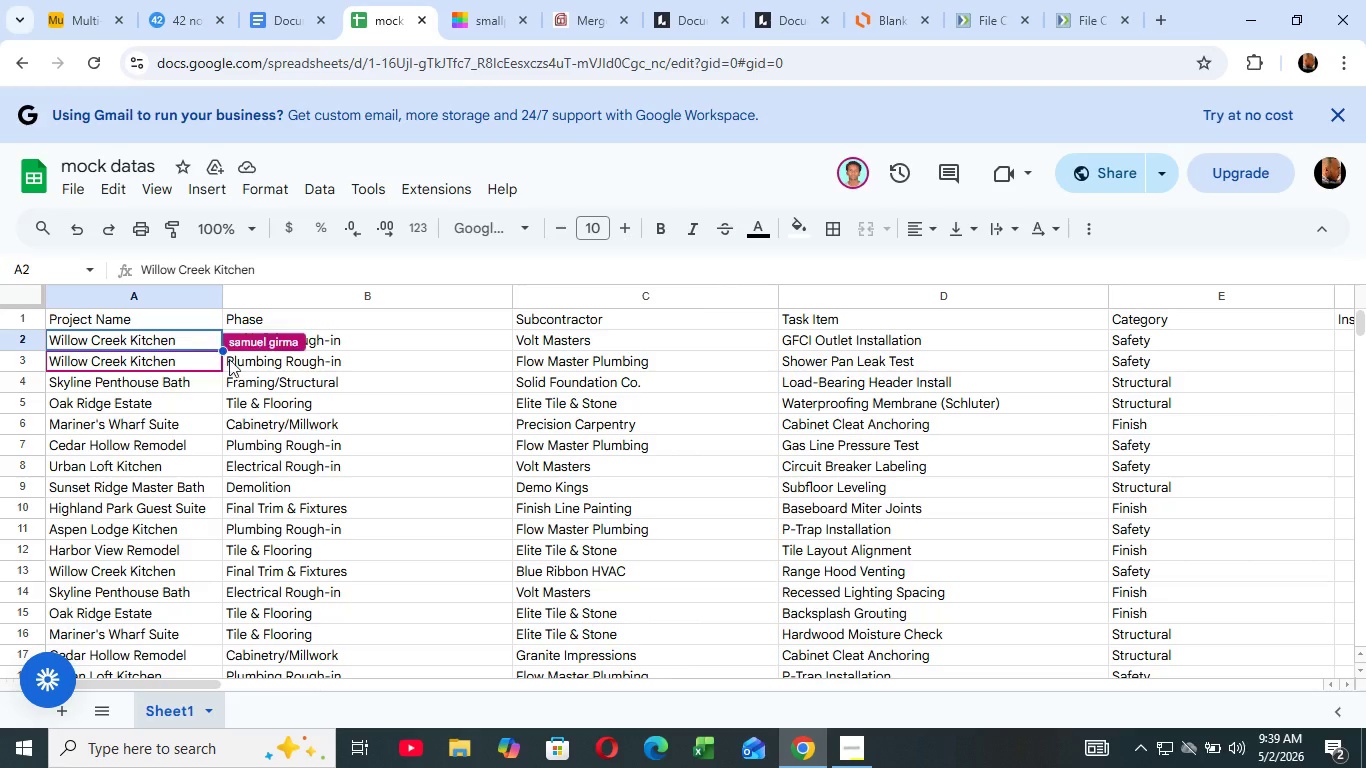 
left_click([144, 333])
 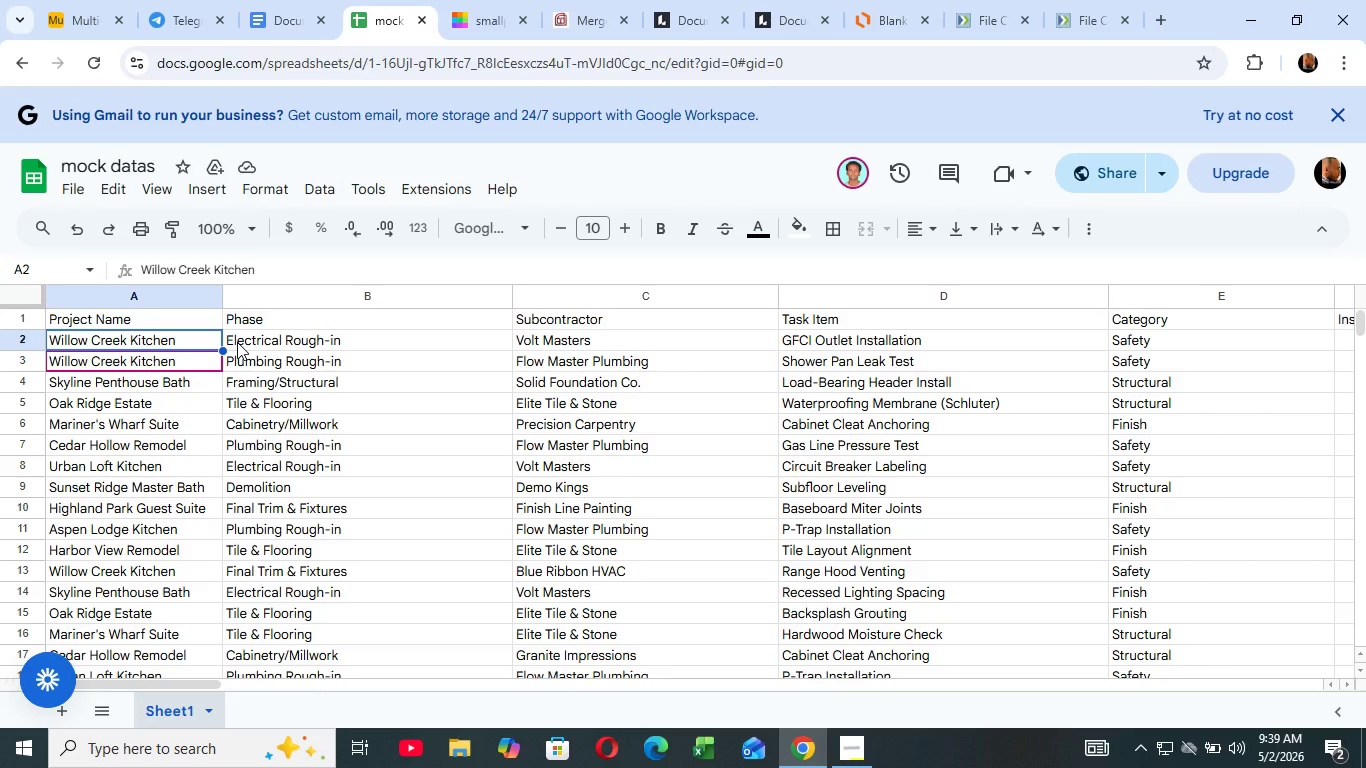 
hold_key(key=ShiftLeft, duration=0.52)
 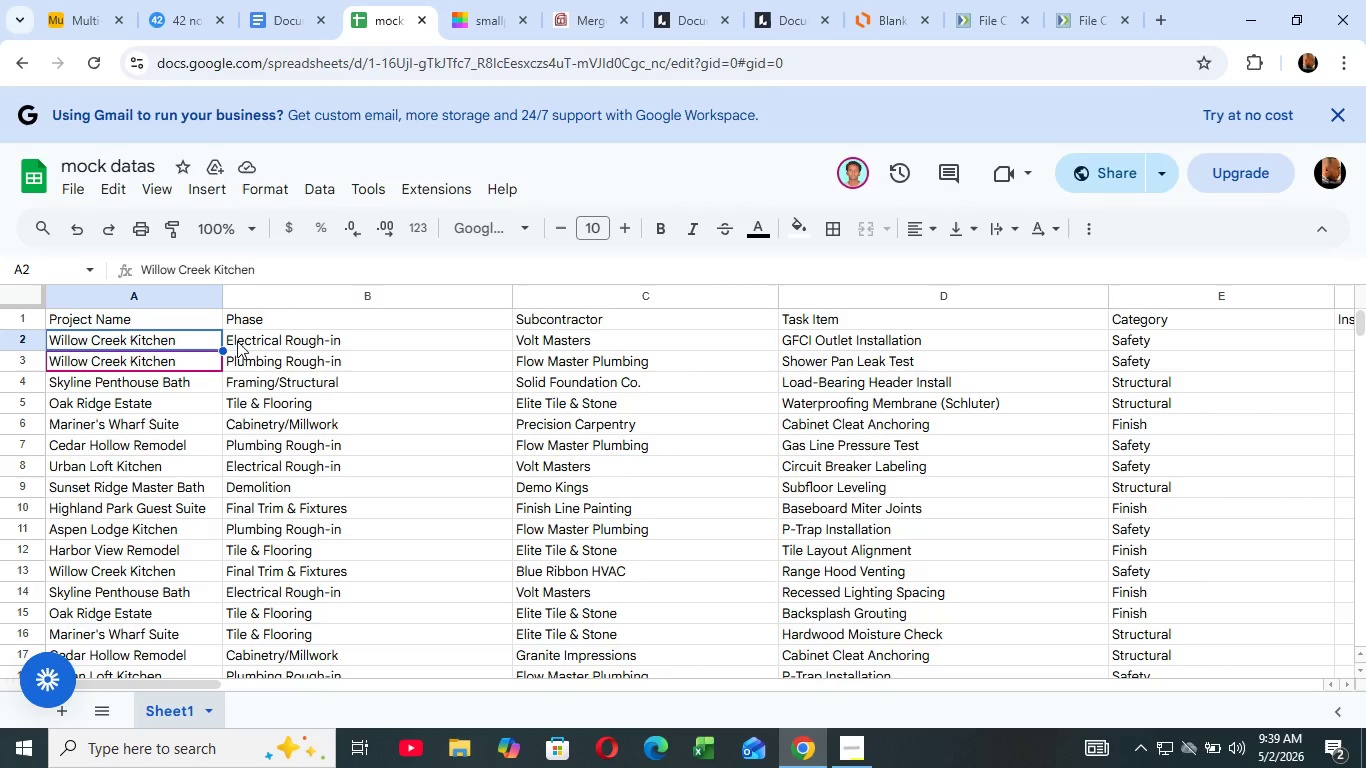 
key(ArrowDown)
 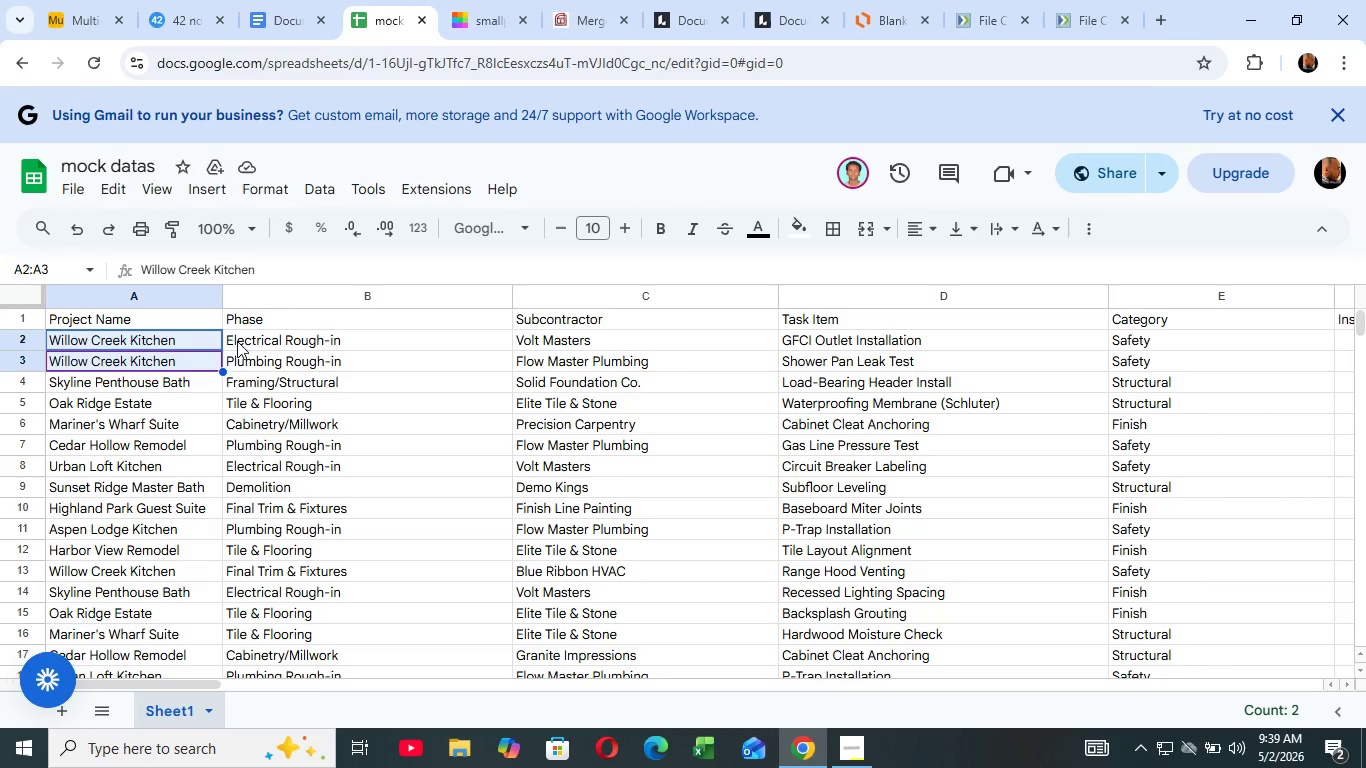 
key(ArrowUp)
 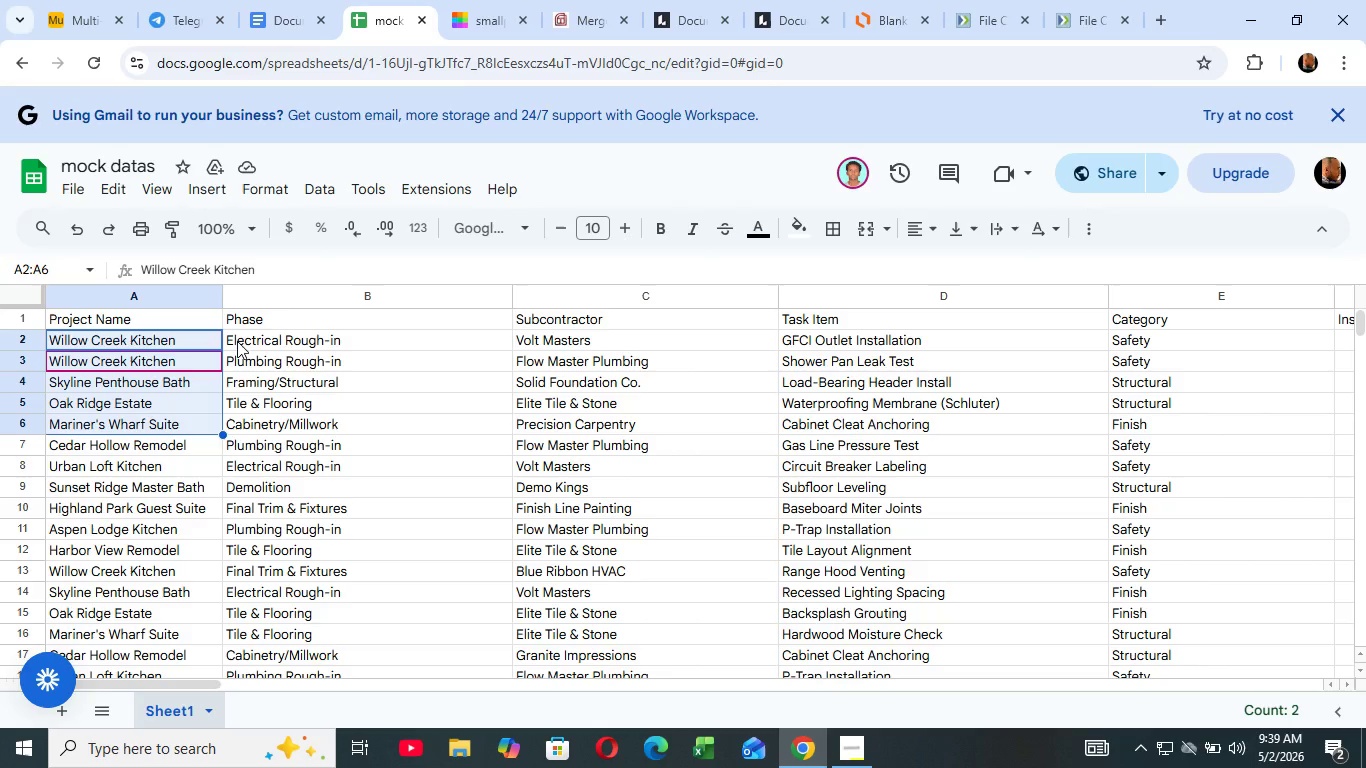 
hold_key(key=ShiftLeft, duration=7.49)
 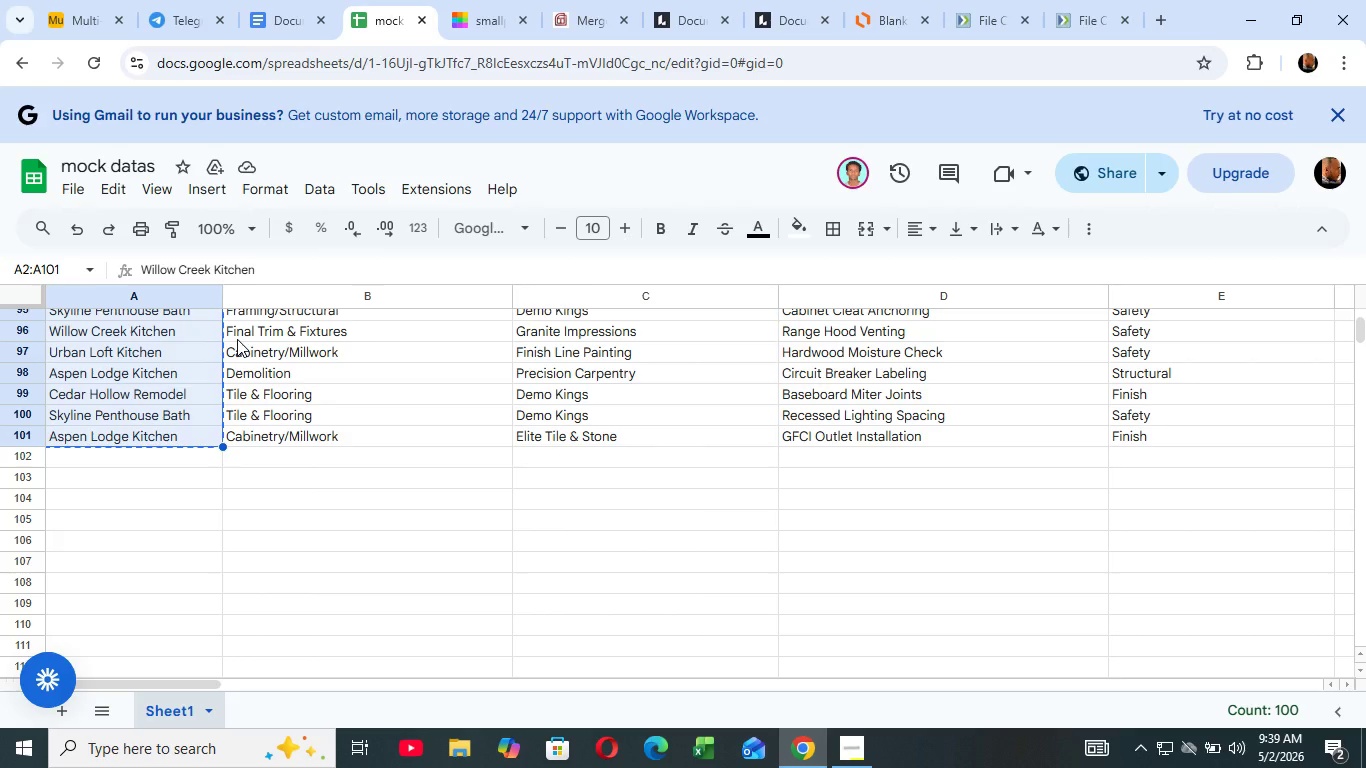 
hold_key(key=ArrowDown, duration=1.53)
 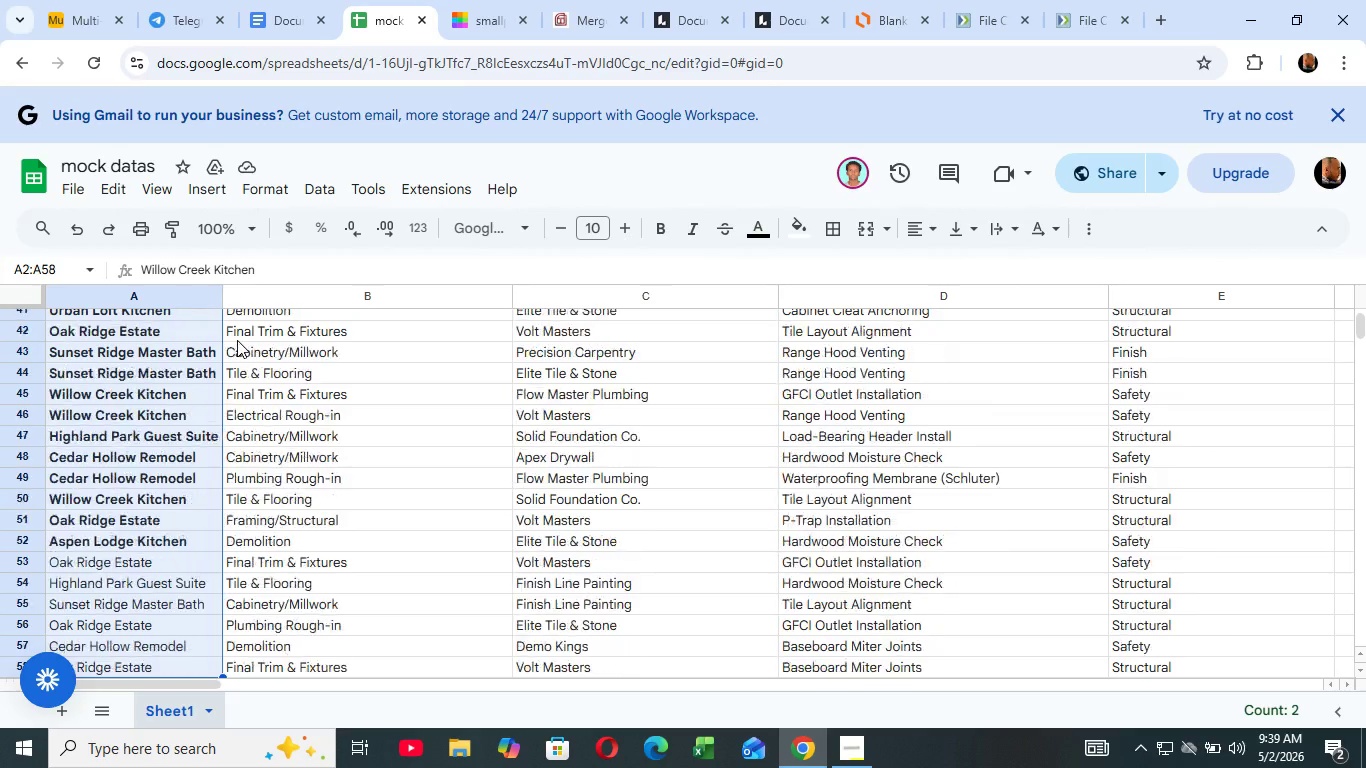 
hold_key(key=ArrowDown, duration=1.53)
 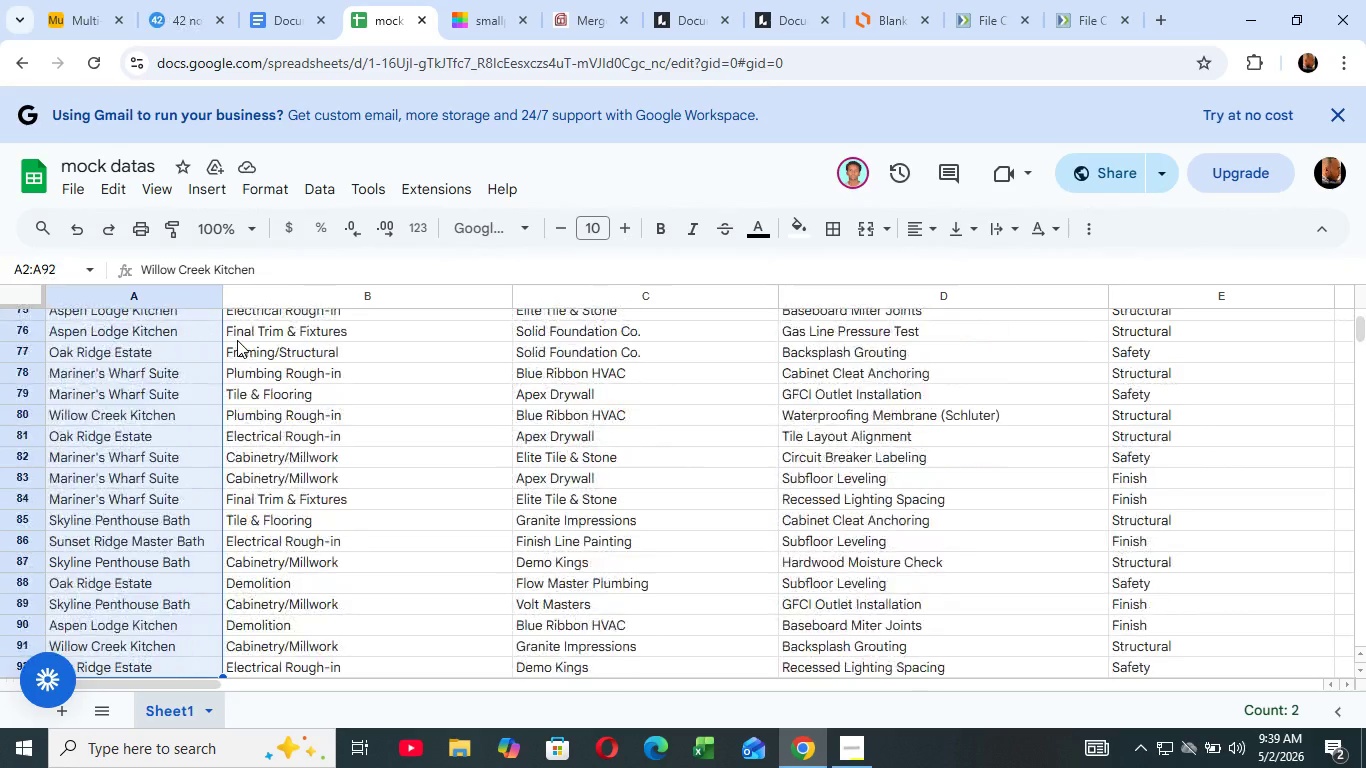 
hold_key(key=ArrowDown, duration=1.51)
 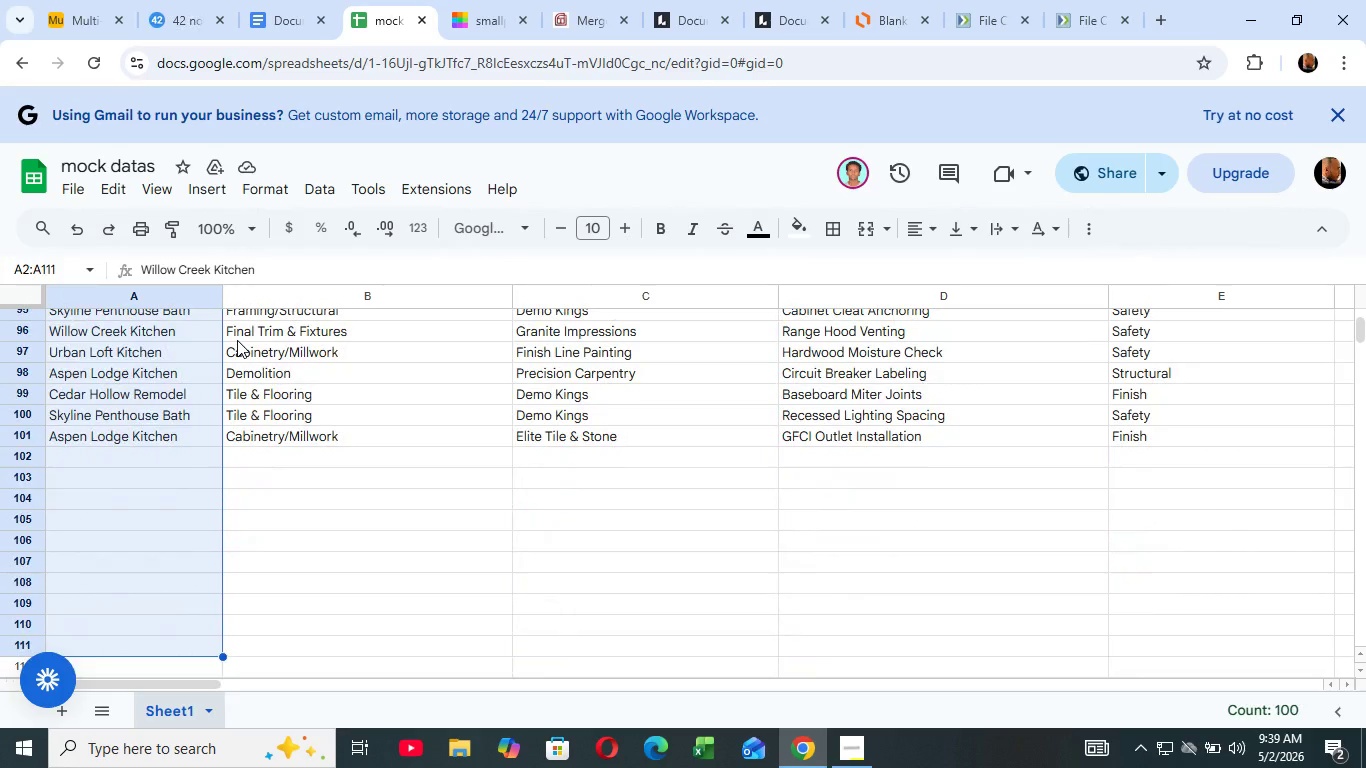 
hold_key(key=ArrowDown, duration=0.83)
 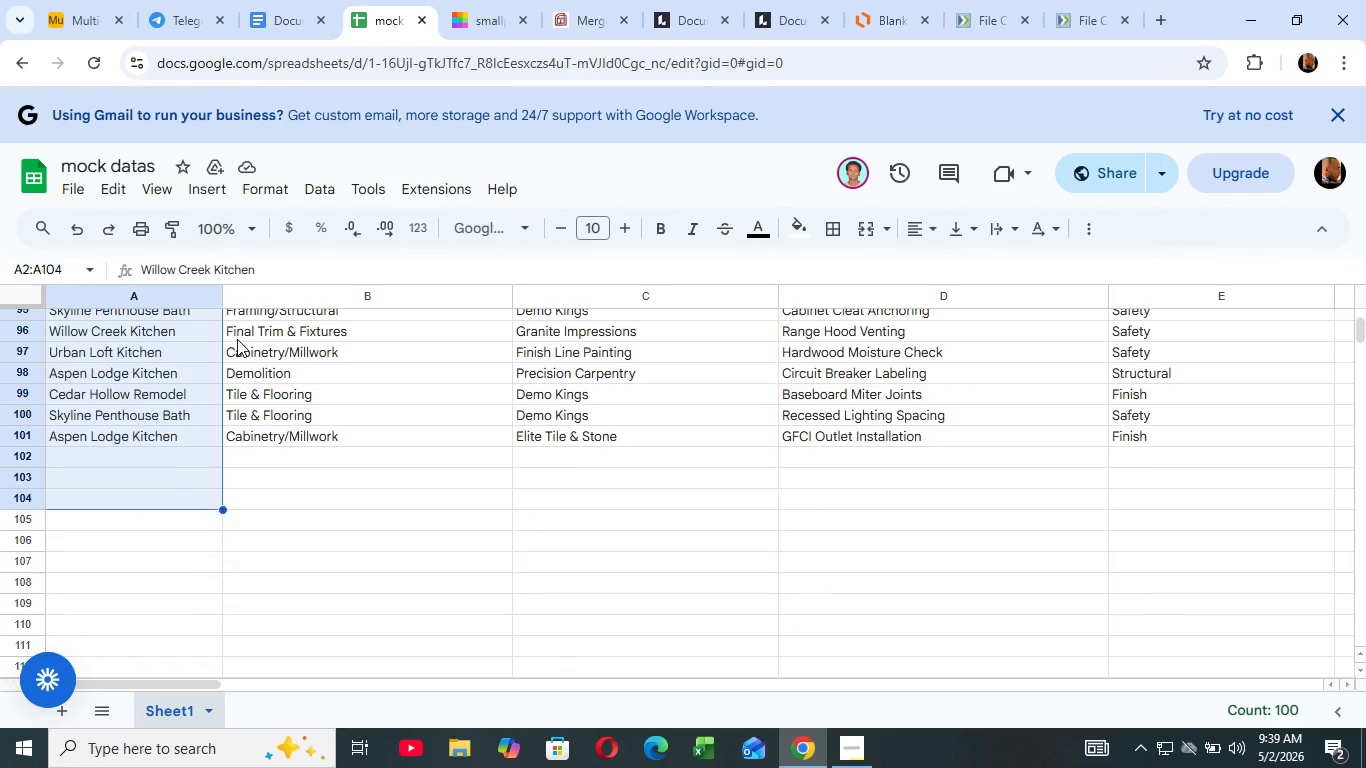 
hold_key(key=ArrowUp, duration=1.08)
 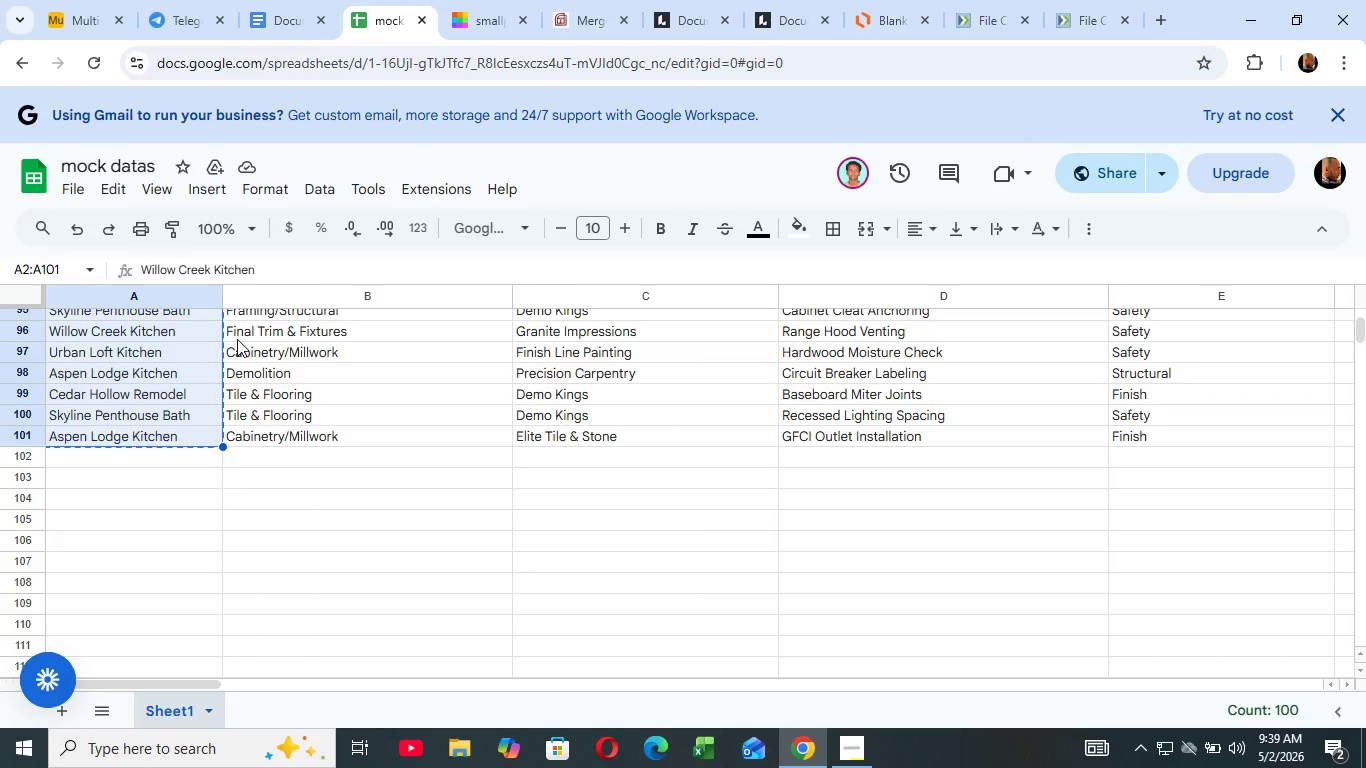 
key(Control+Shift+C)
 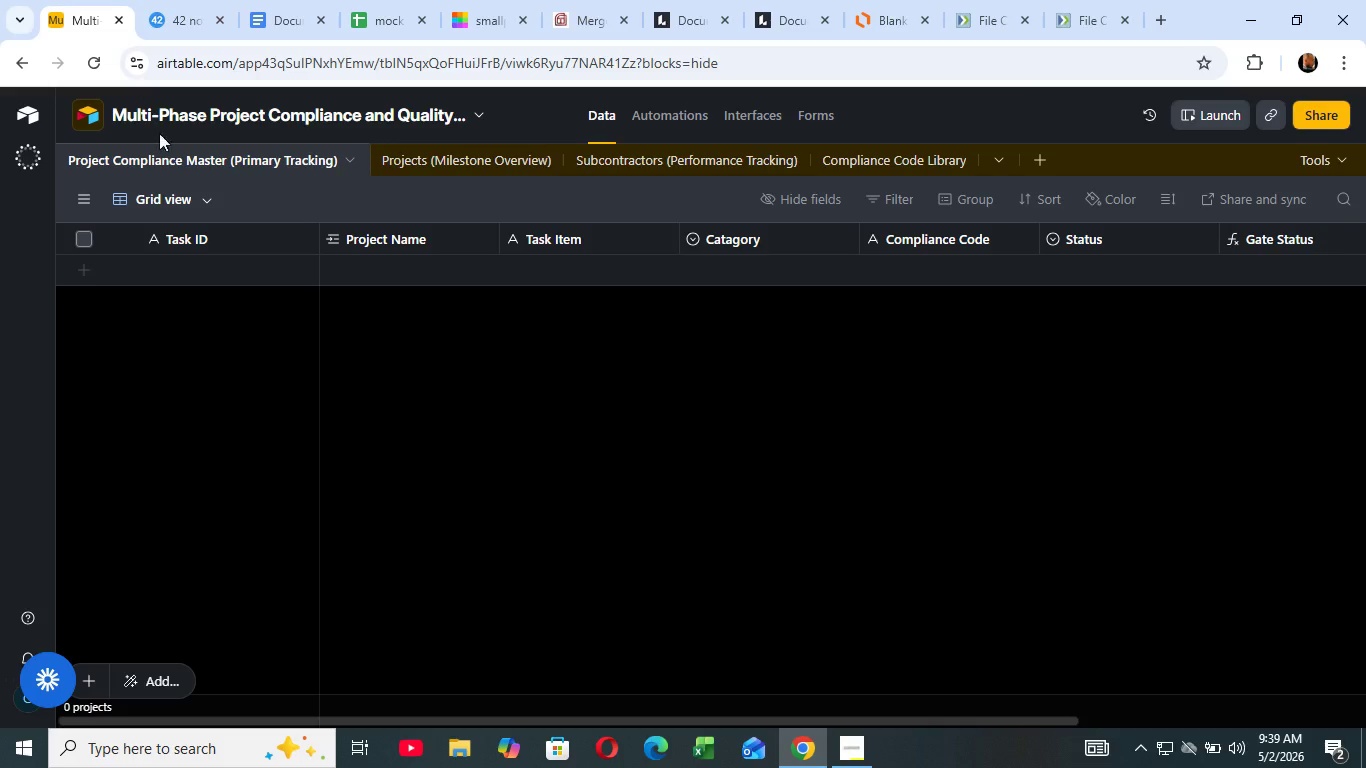 
left_click([65, 6])
 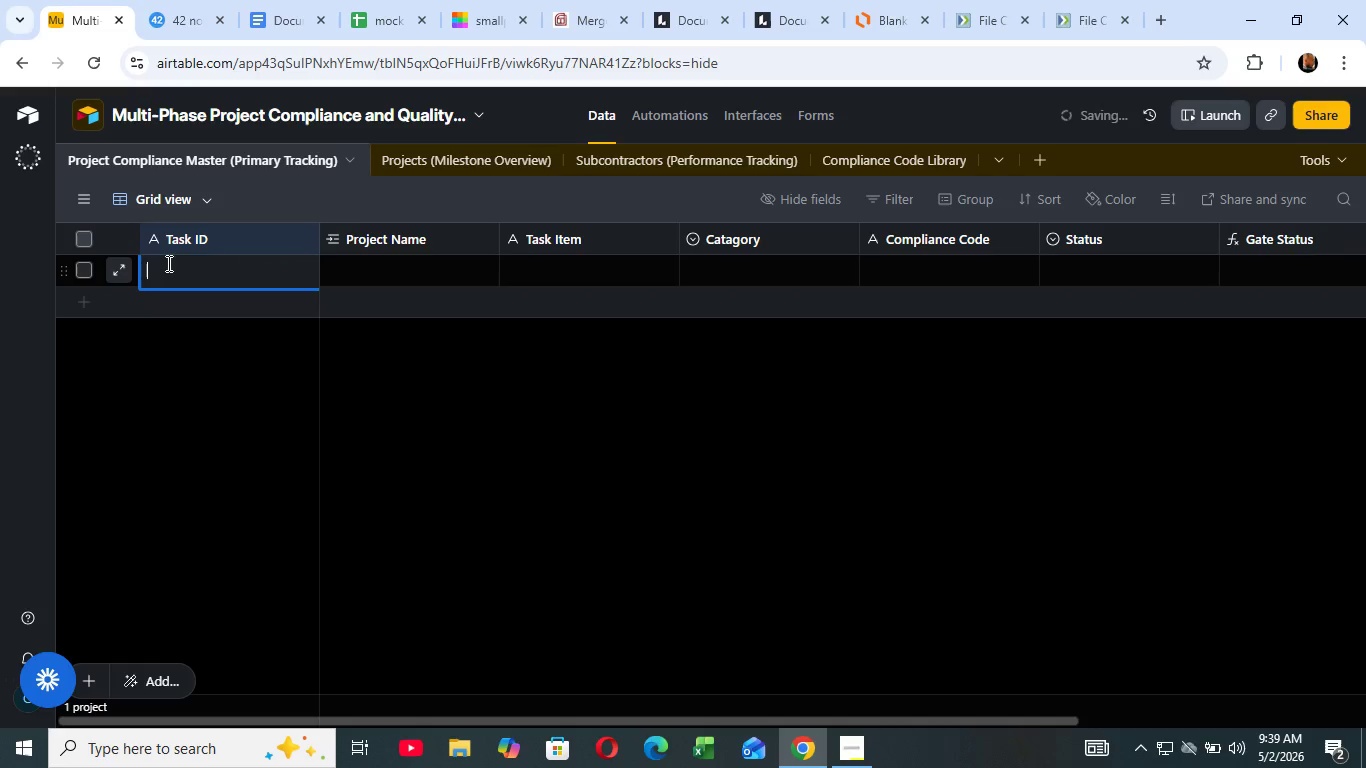 
left_click([167, 264])
 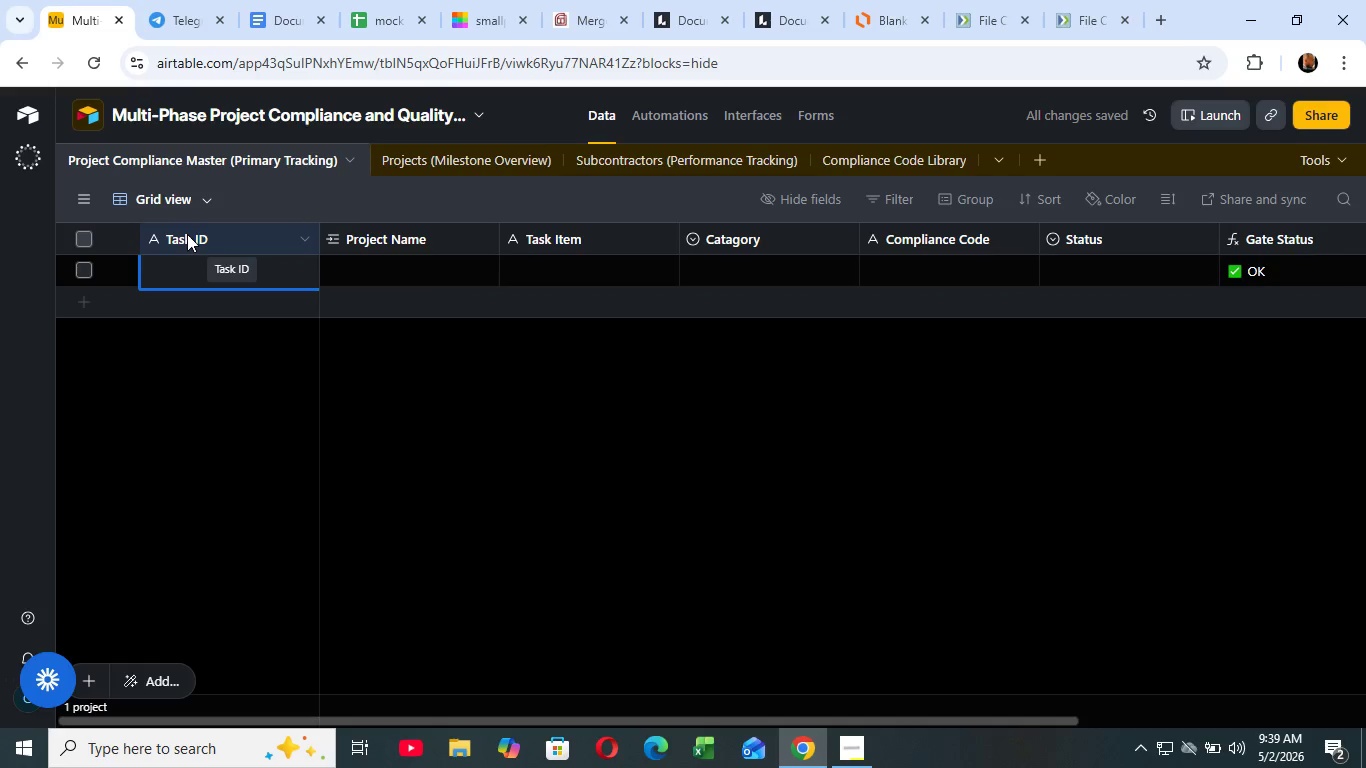 
key(Control+V)
 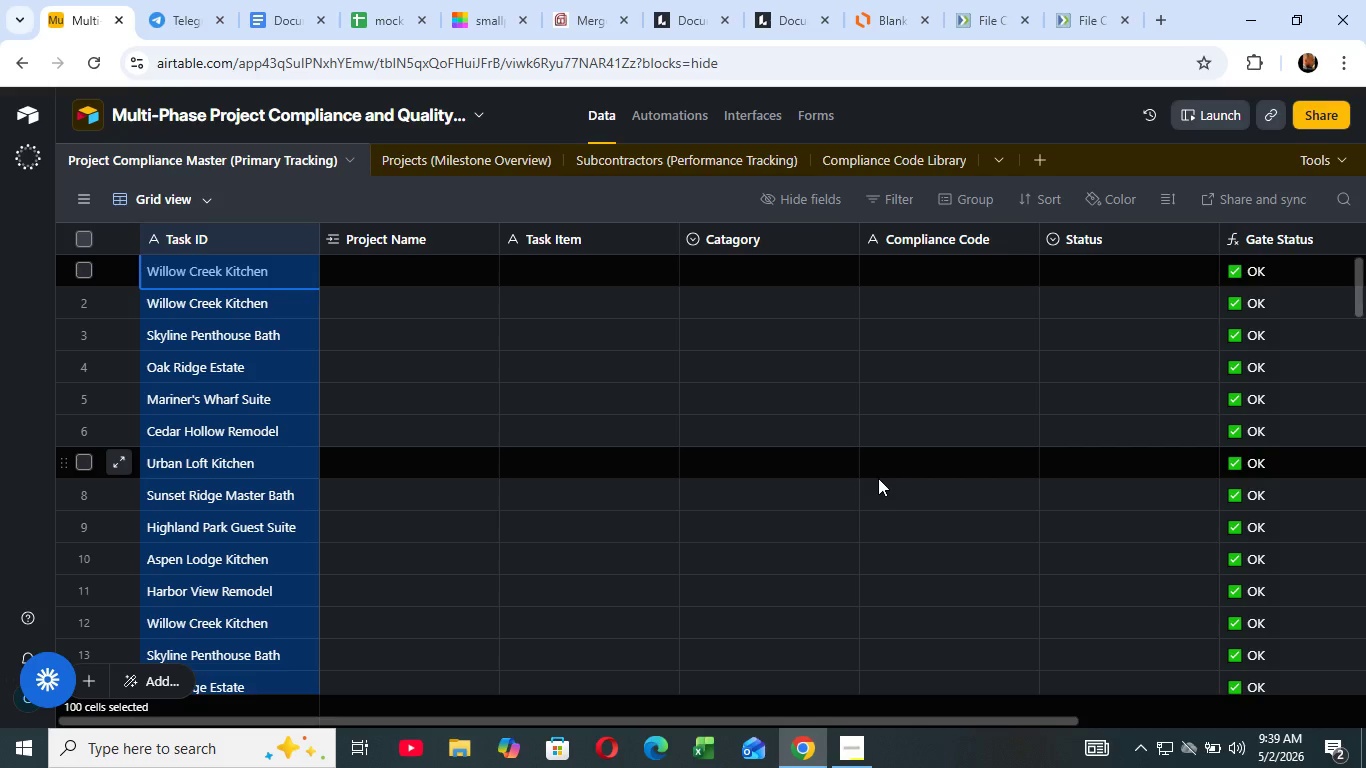 
wait(27.8)
 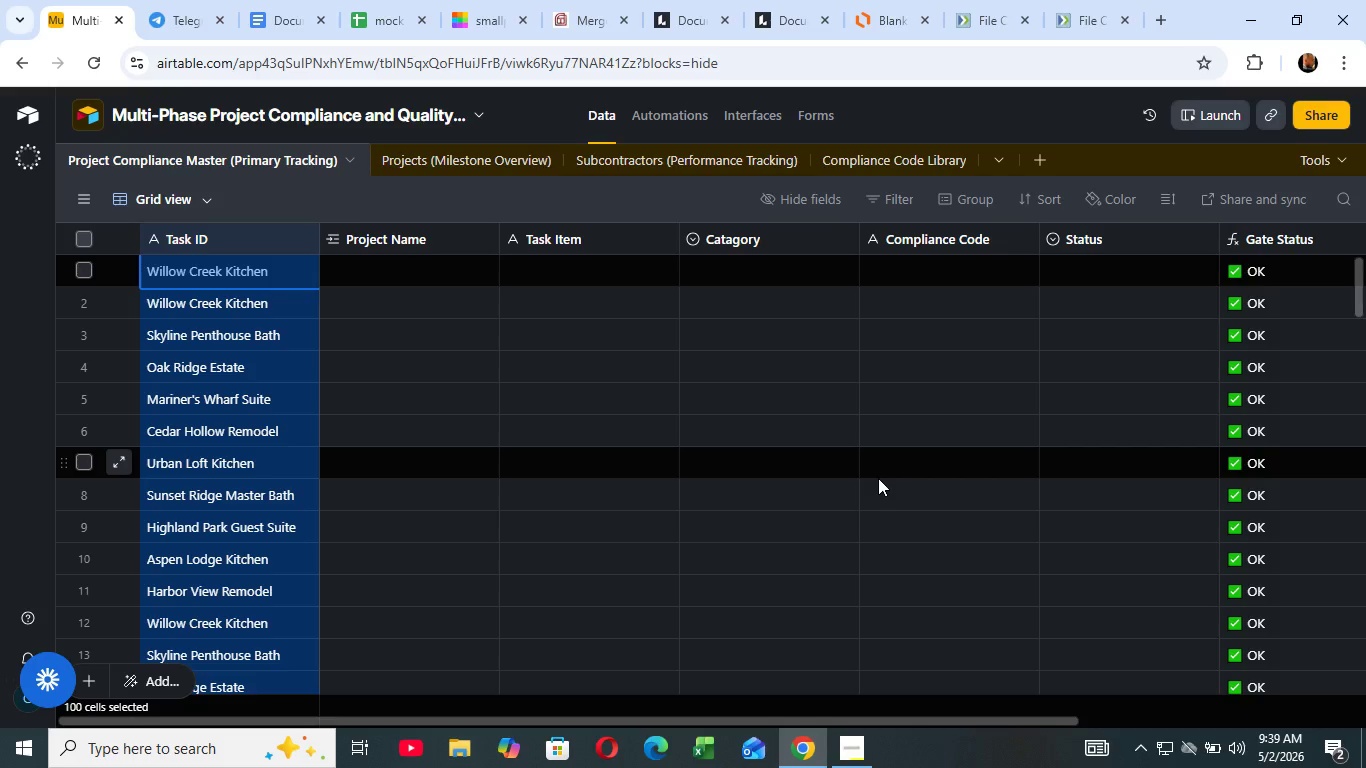 
scroll: coordinate [429, 451], scroll_direction: up, amount: 10.0
 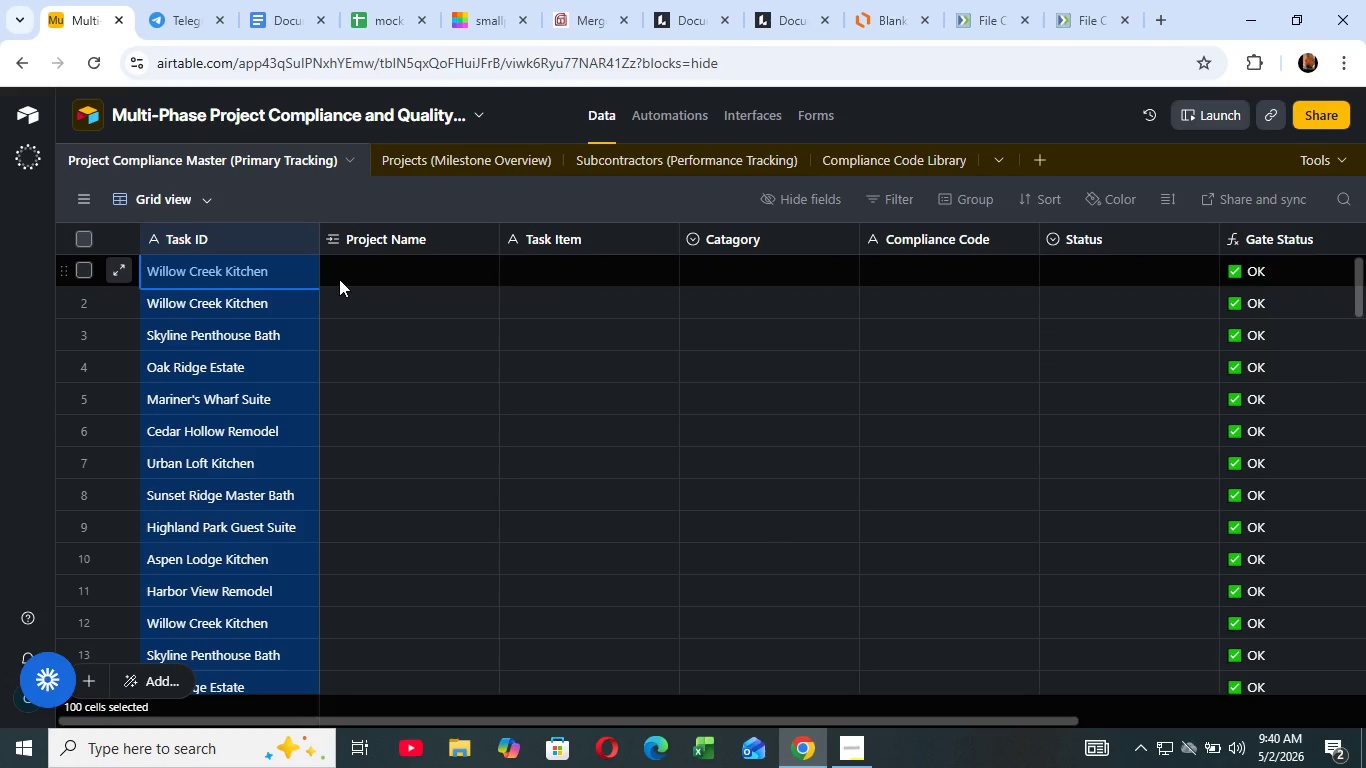 
key(Control+Z)
 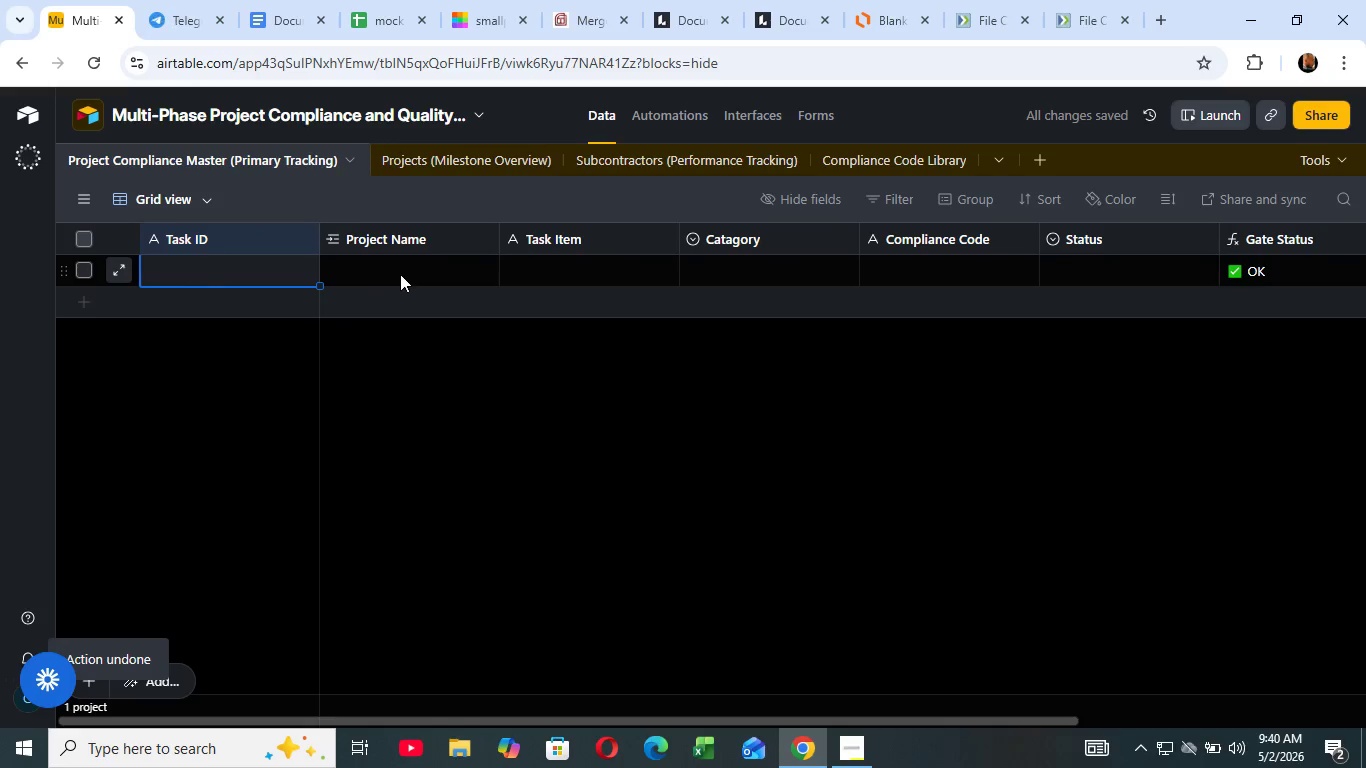 
mouse_move([415, 267])
 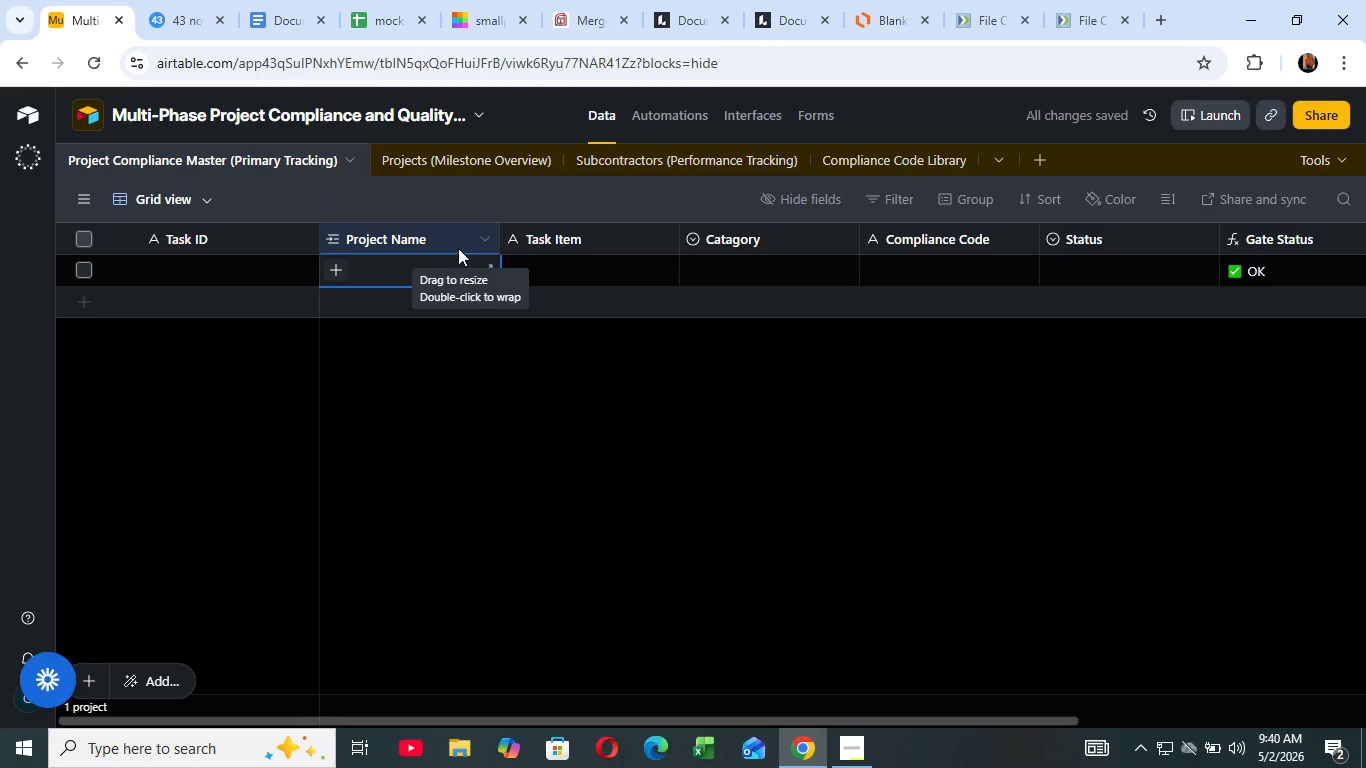 
key(Control+V)
 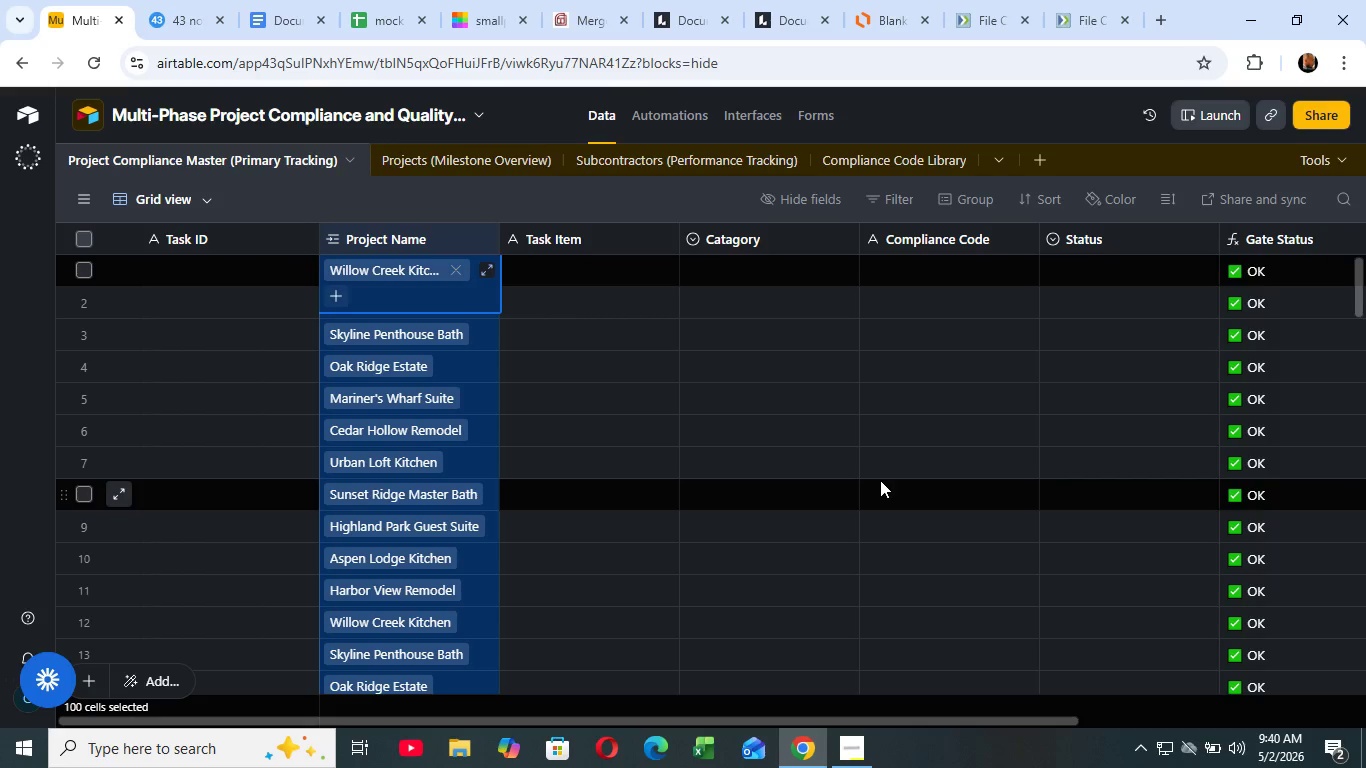 
wait(29.38)
 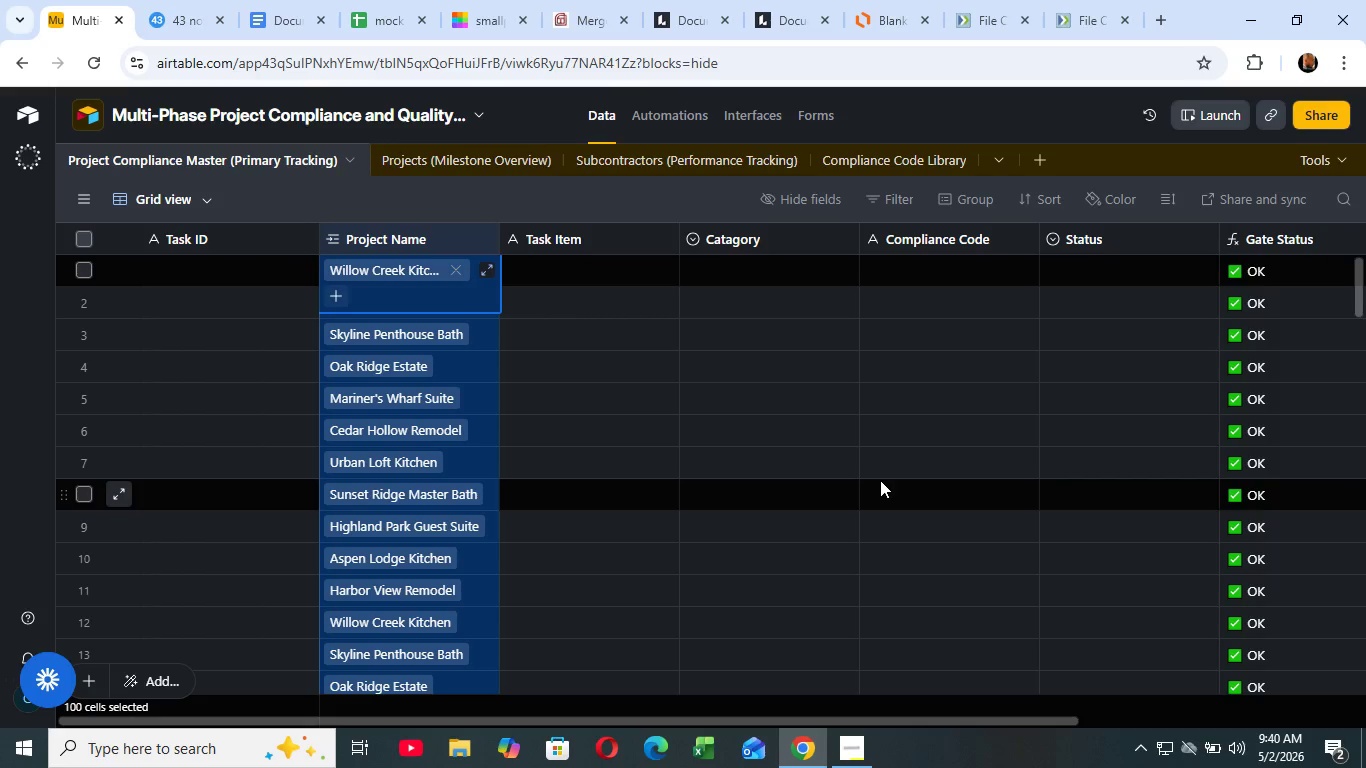 
scroll: coordinate [517, 332], scroll_direction: up, amount: 3.0
 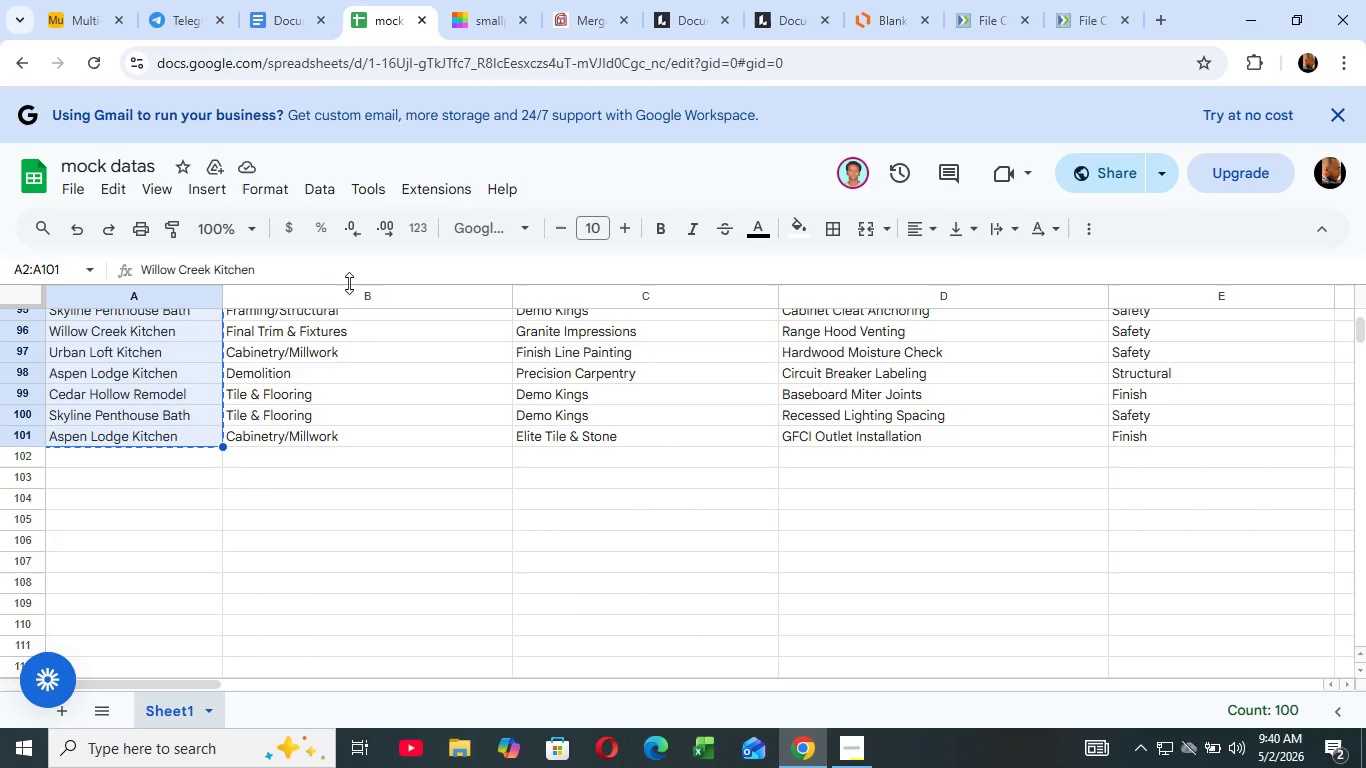 
left_click([383, 19])
 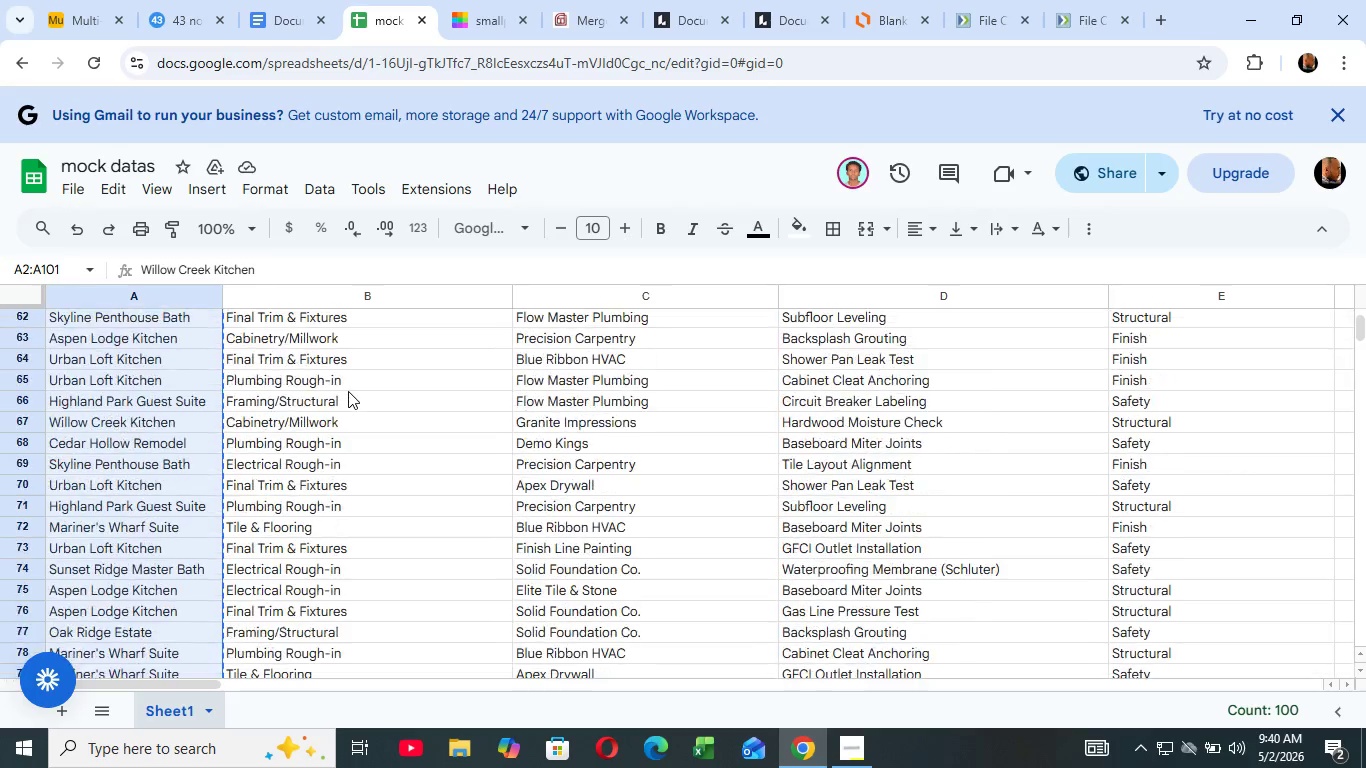 
scroll: coordinate [343, 393], scroll_direction: up, amount: 36.0
 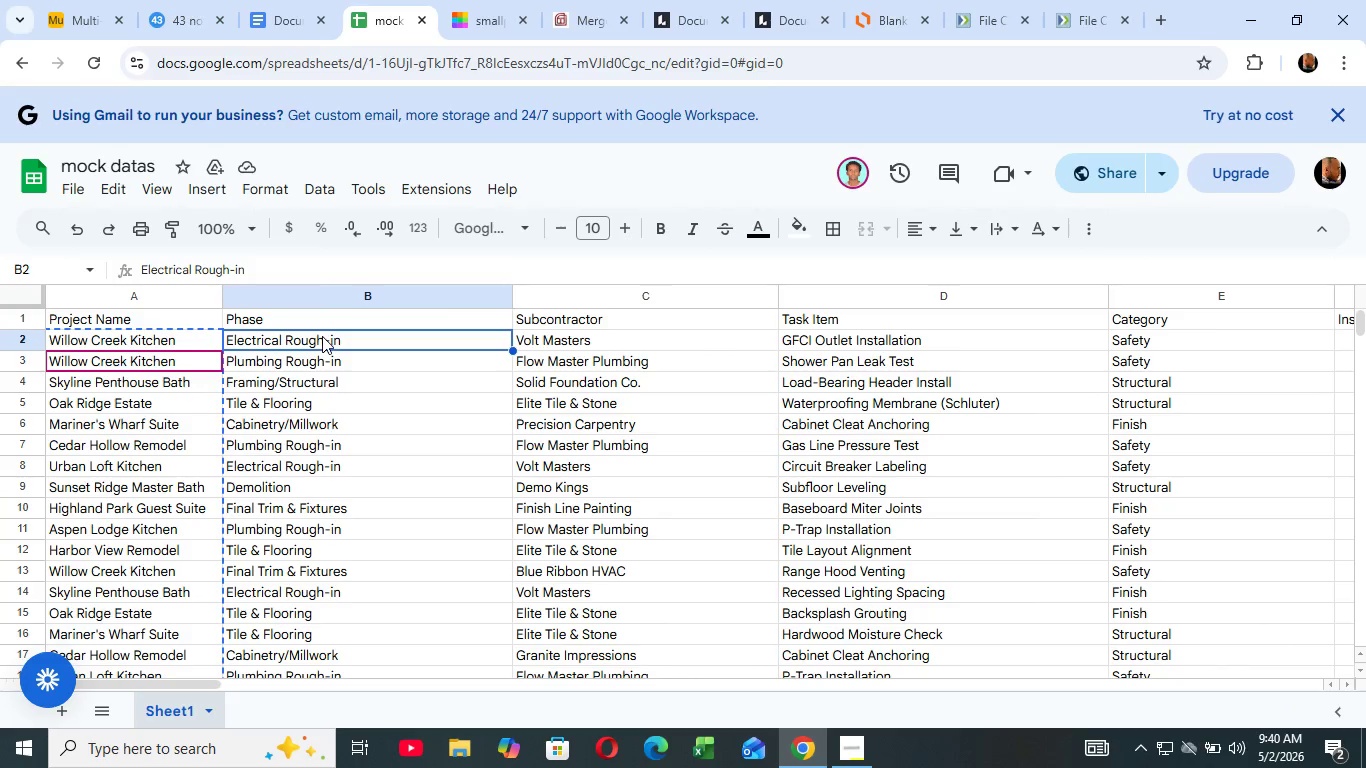 
left_click([322, 336])
 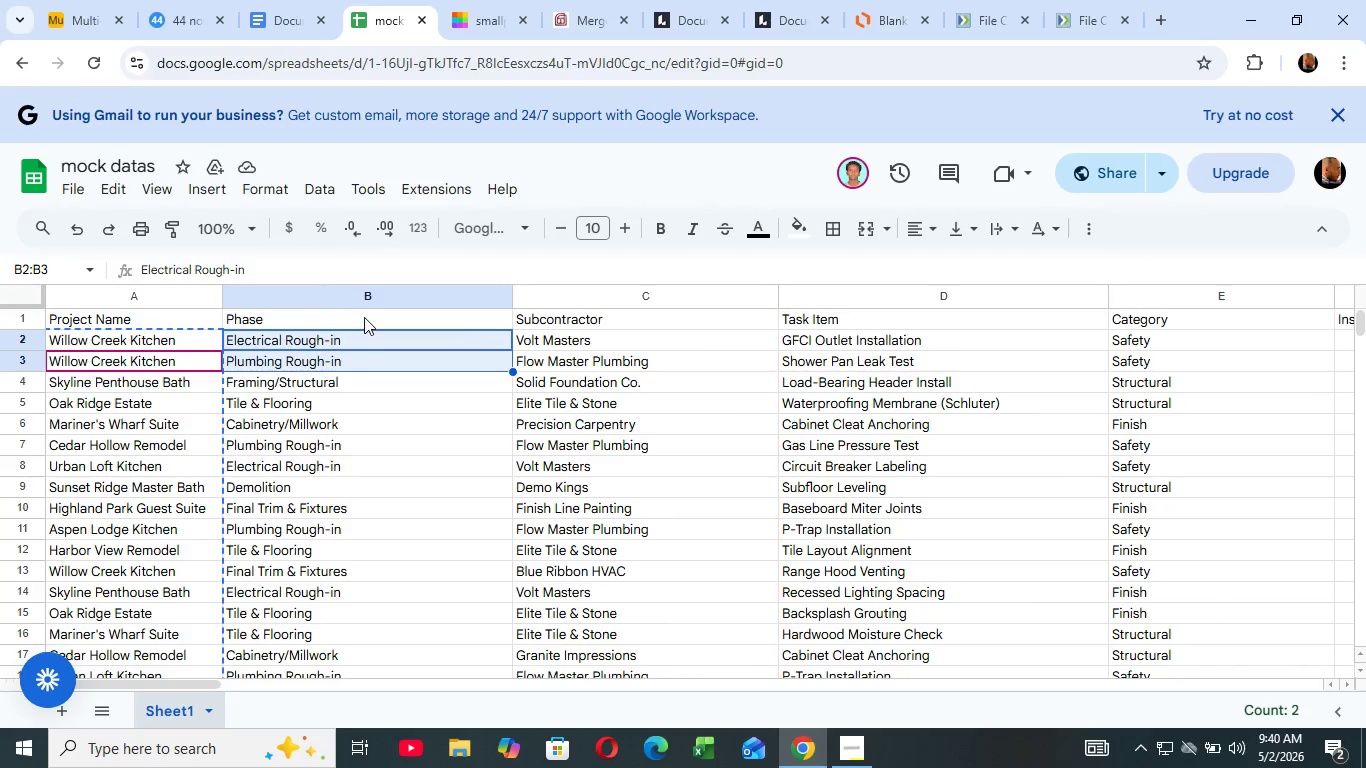 
hold_key(key=ArrowDown, duration=1.53)
 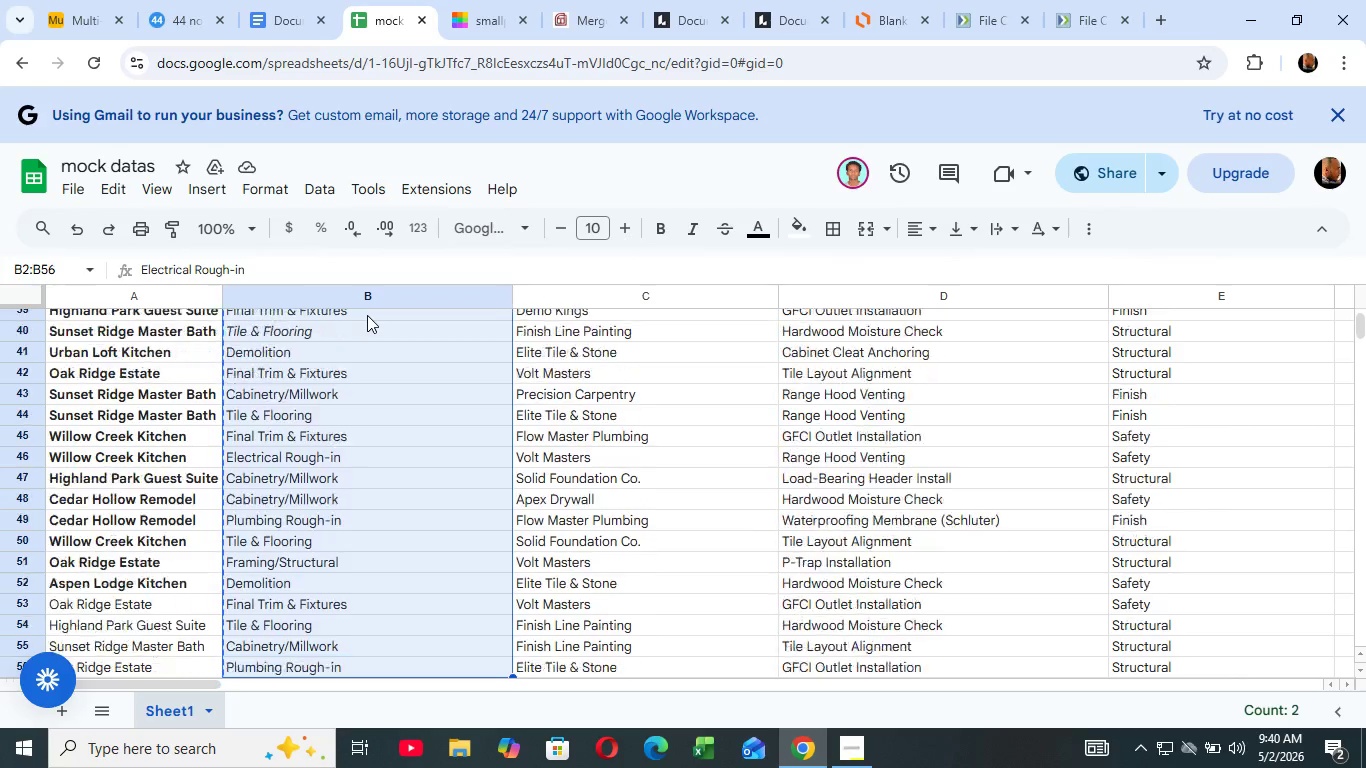 
hold_key(key=ArrowDown, duration=1.53)
 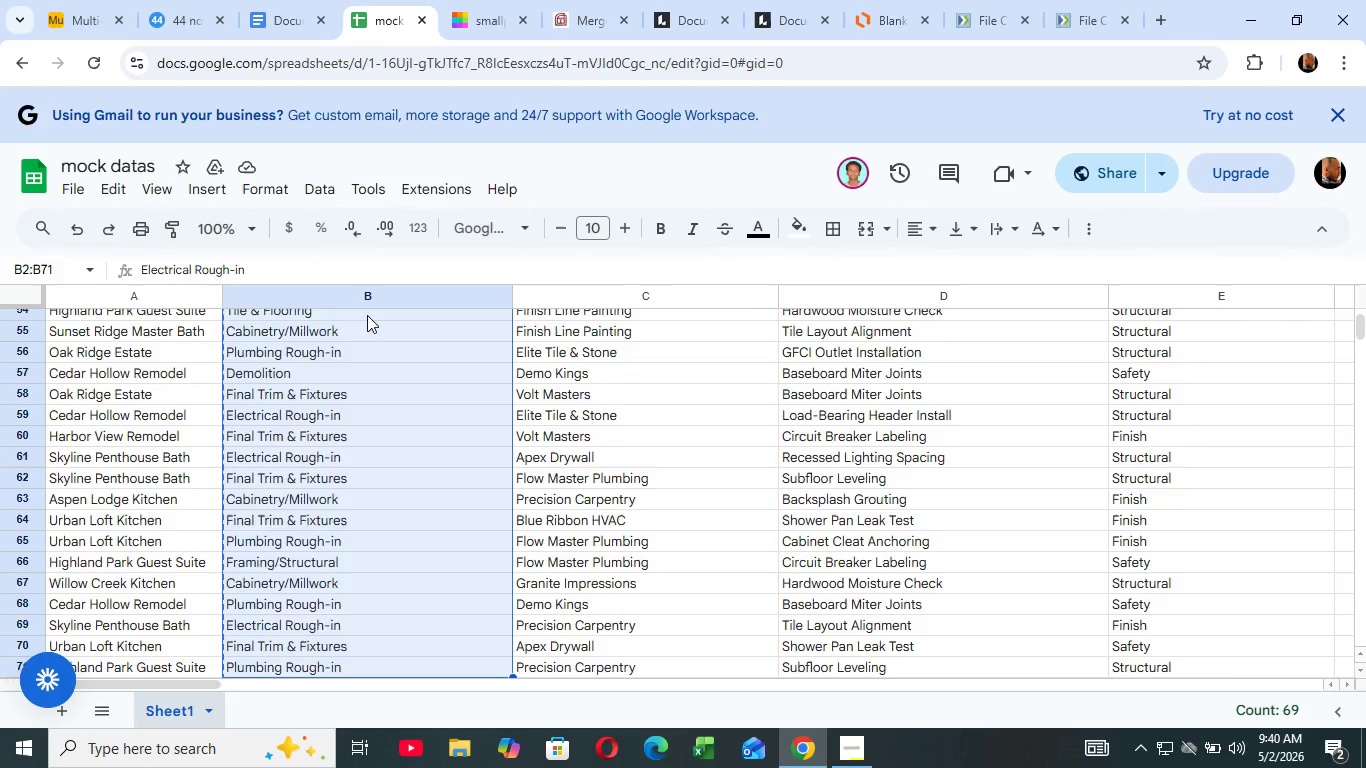 
hold_key(key=ArrowDown, duration=0.44)
 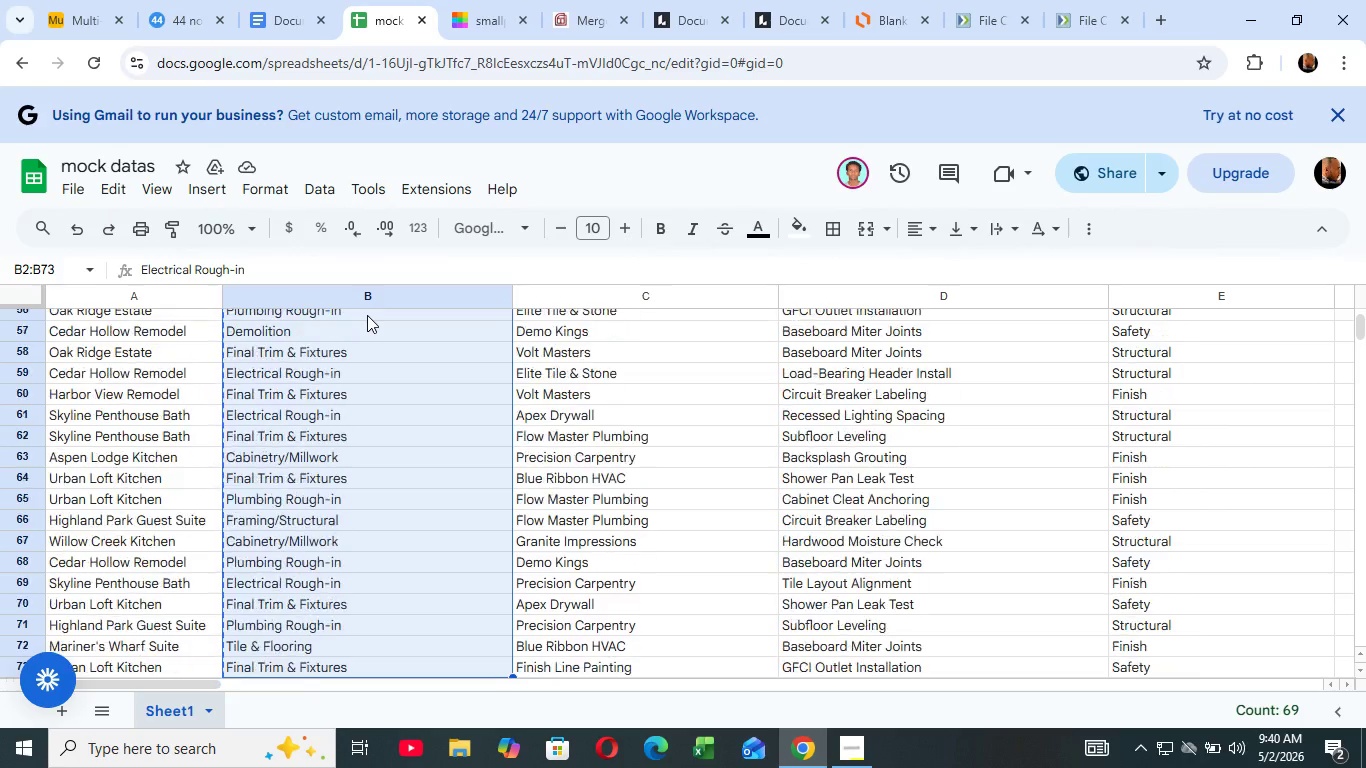 
key(Shift+ArrowDown)
 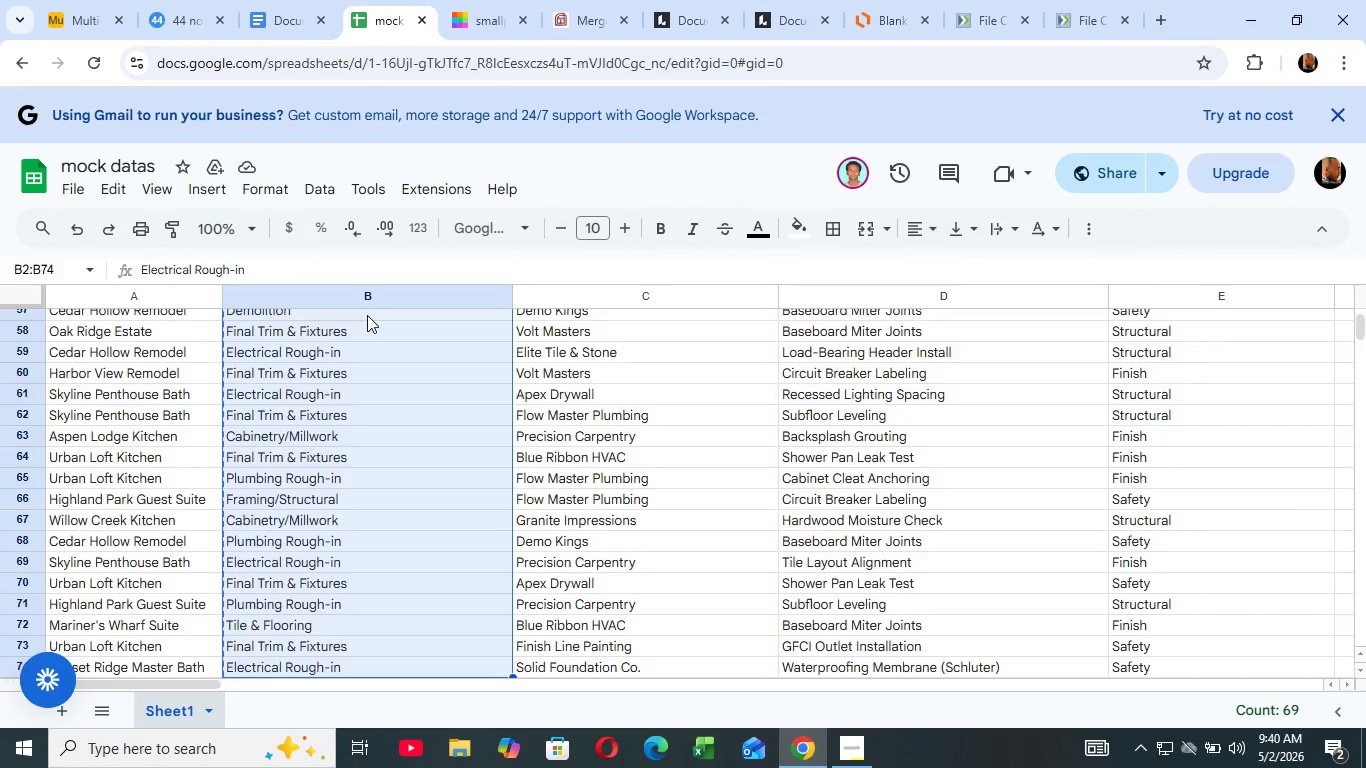 
key(Shift+ArrowDown)
 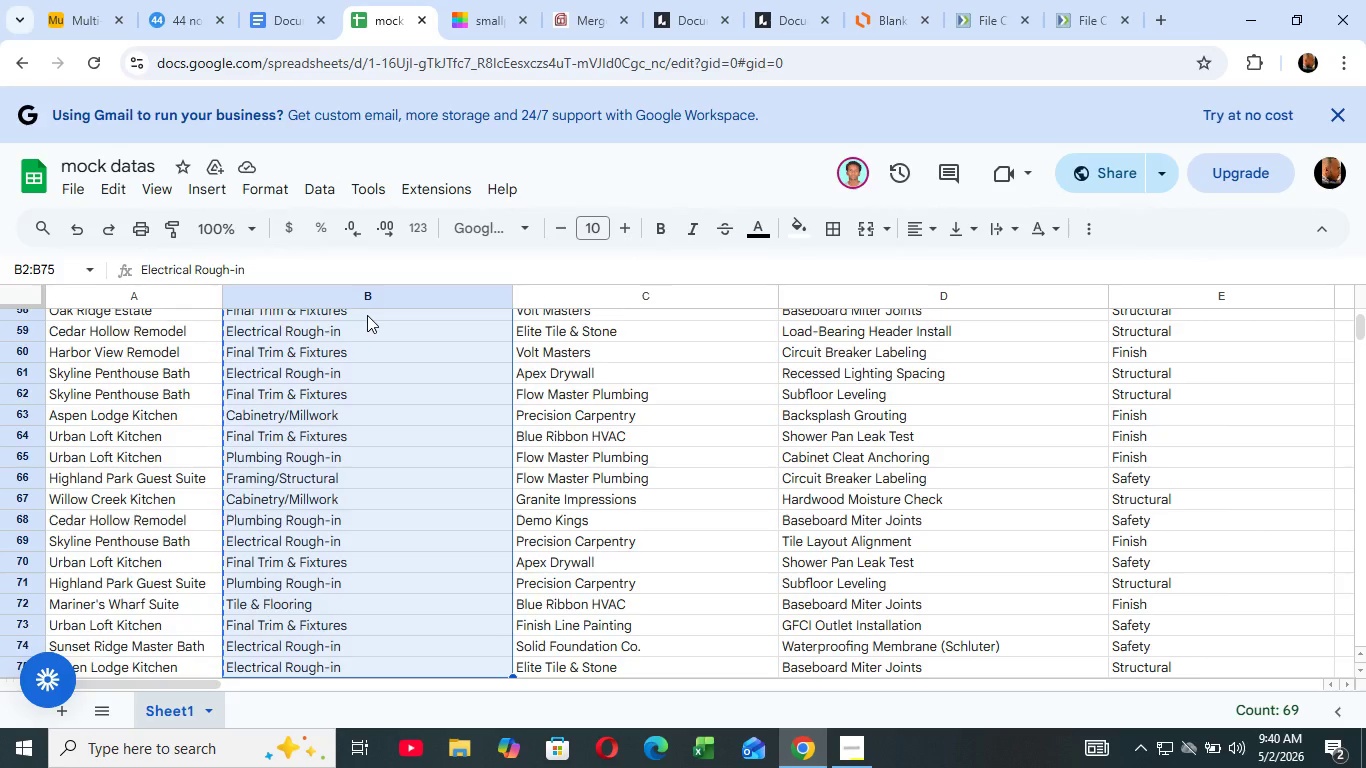 
key(Shift+ArrowDown)
 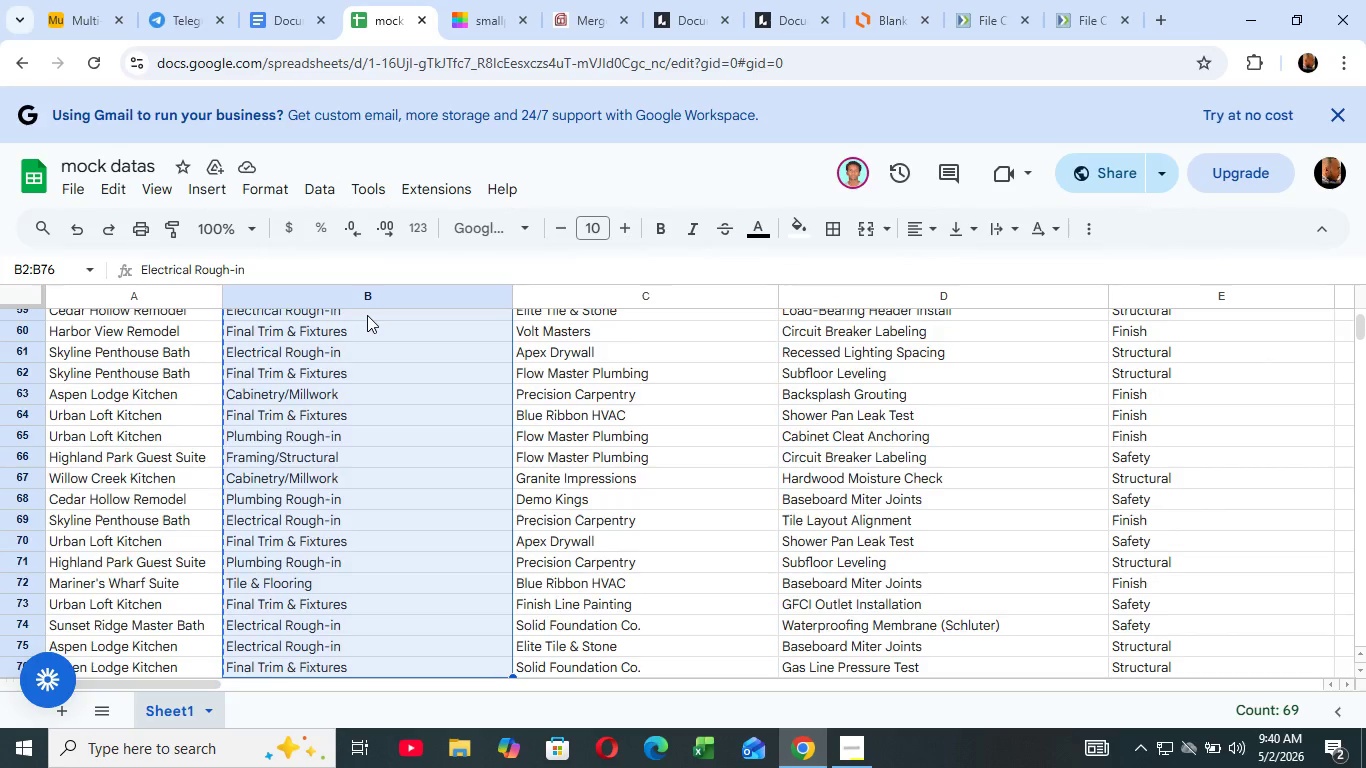 
key(Shift+ArrowDown)
 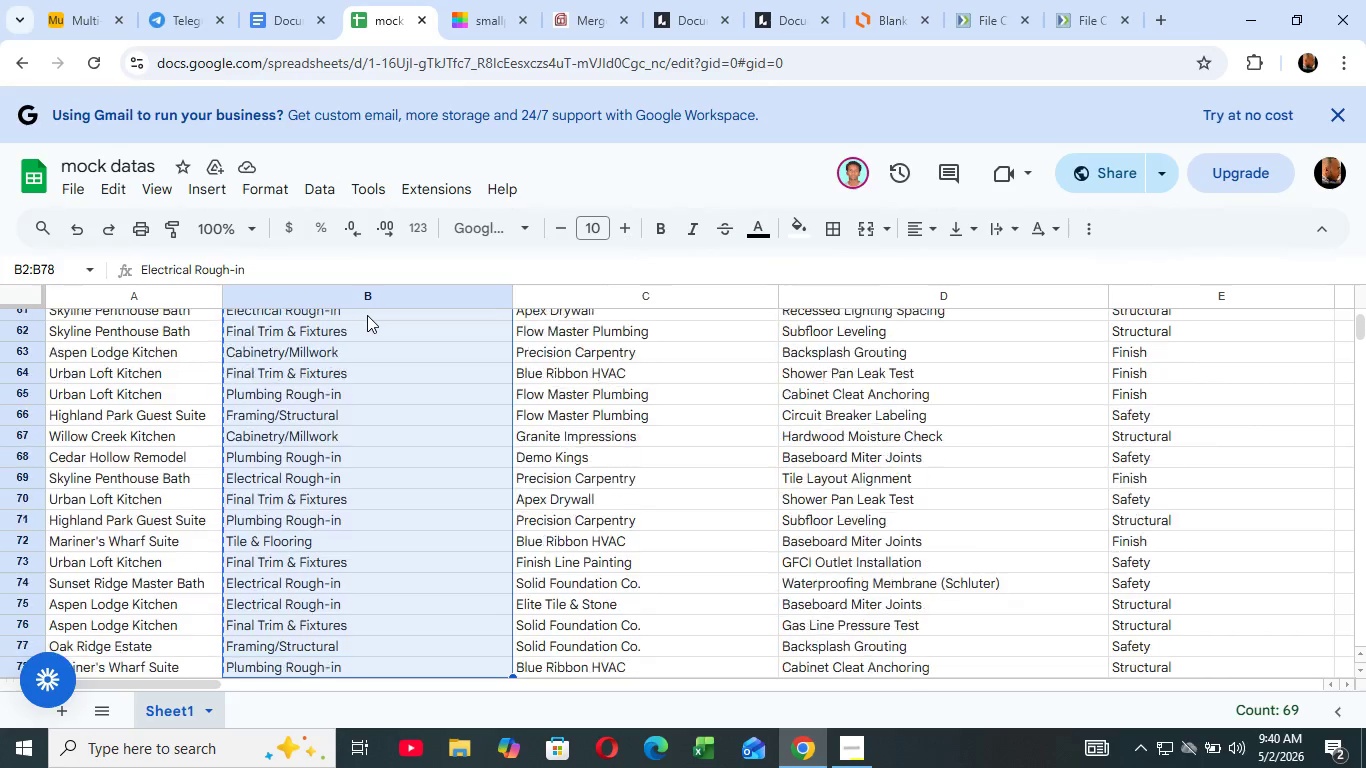 
key(Shift+ArrowDown)
 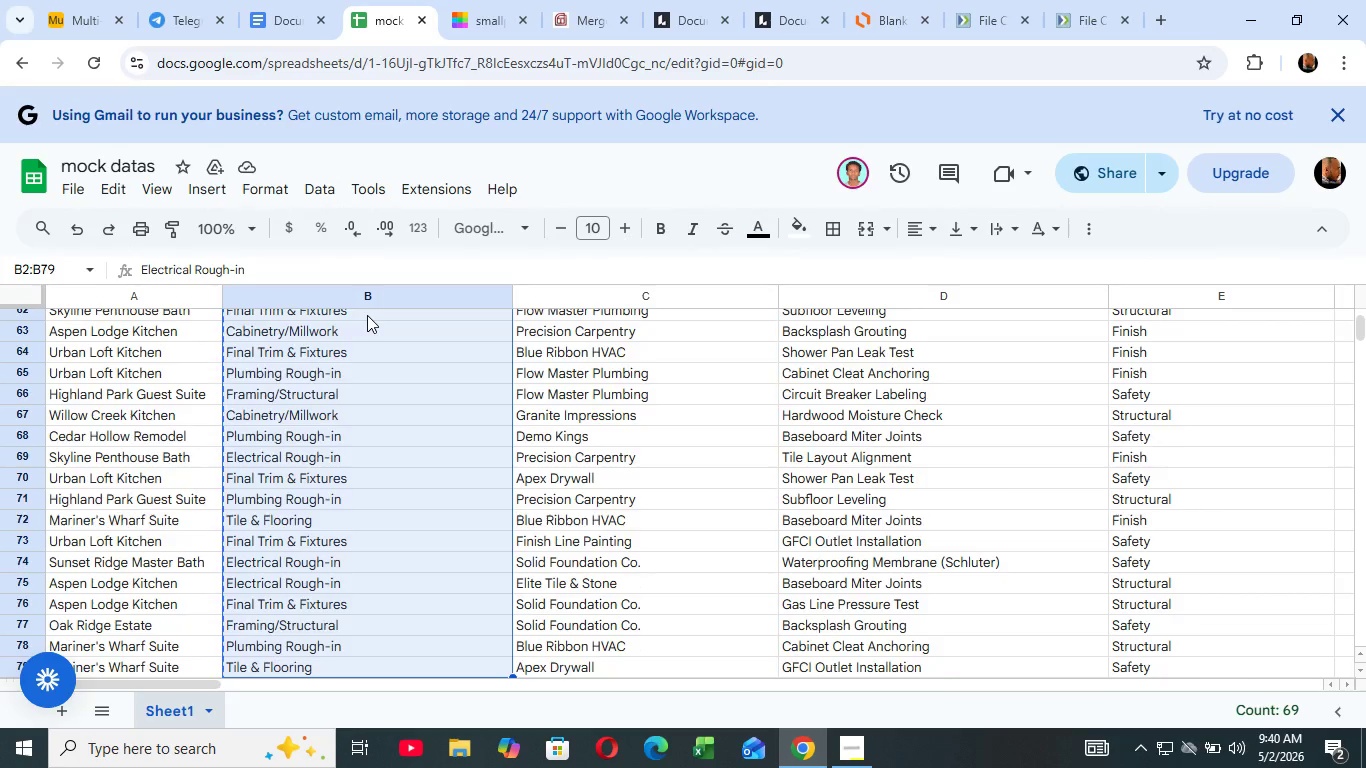 
key(Shift+ArrowDown)
 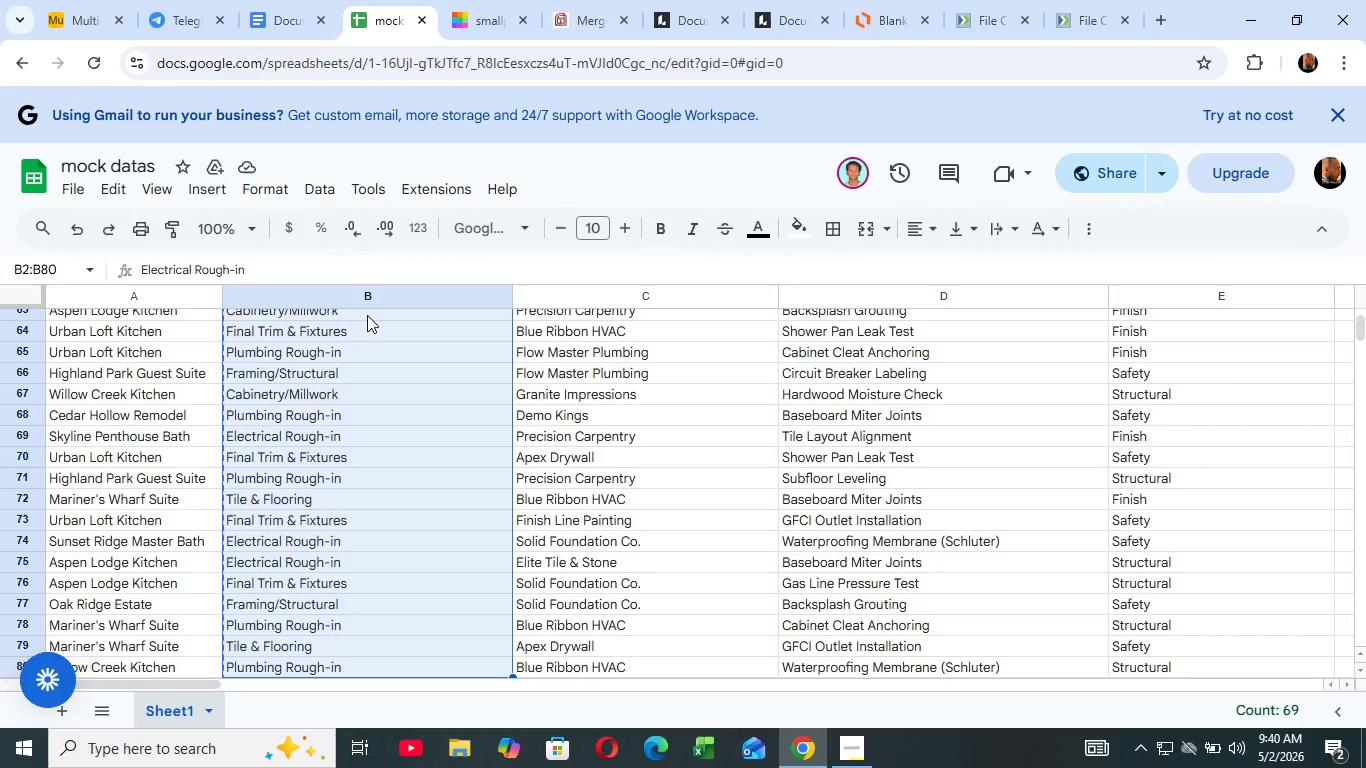 
key(Shift+ArrowDown)
 